 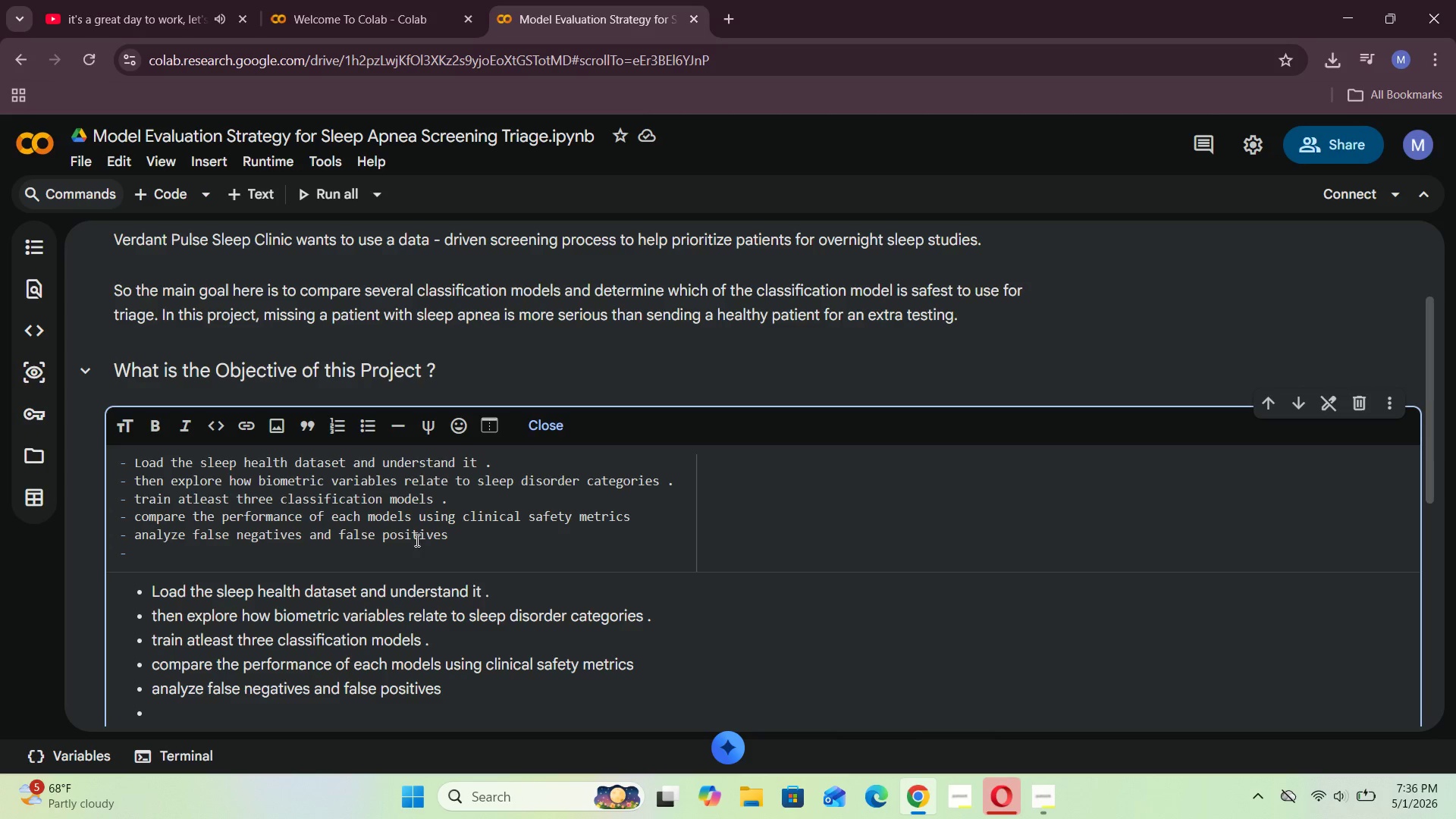 
hold_key(key=O, duration=0.52)
 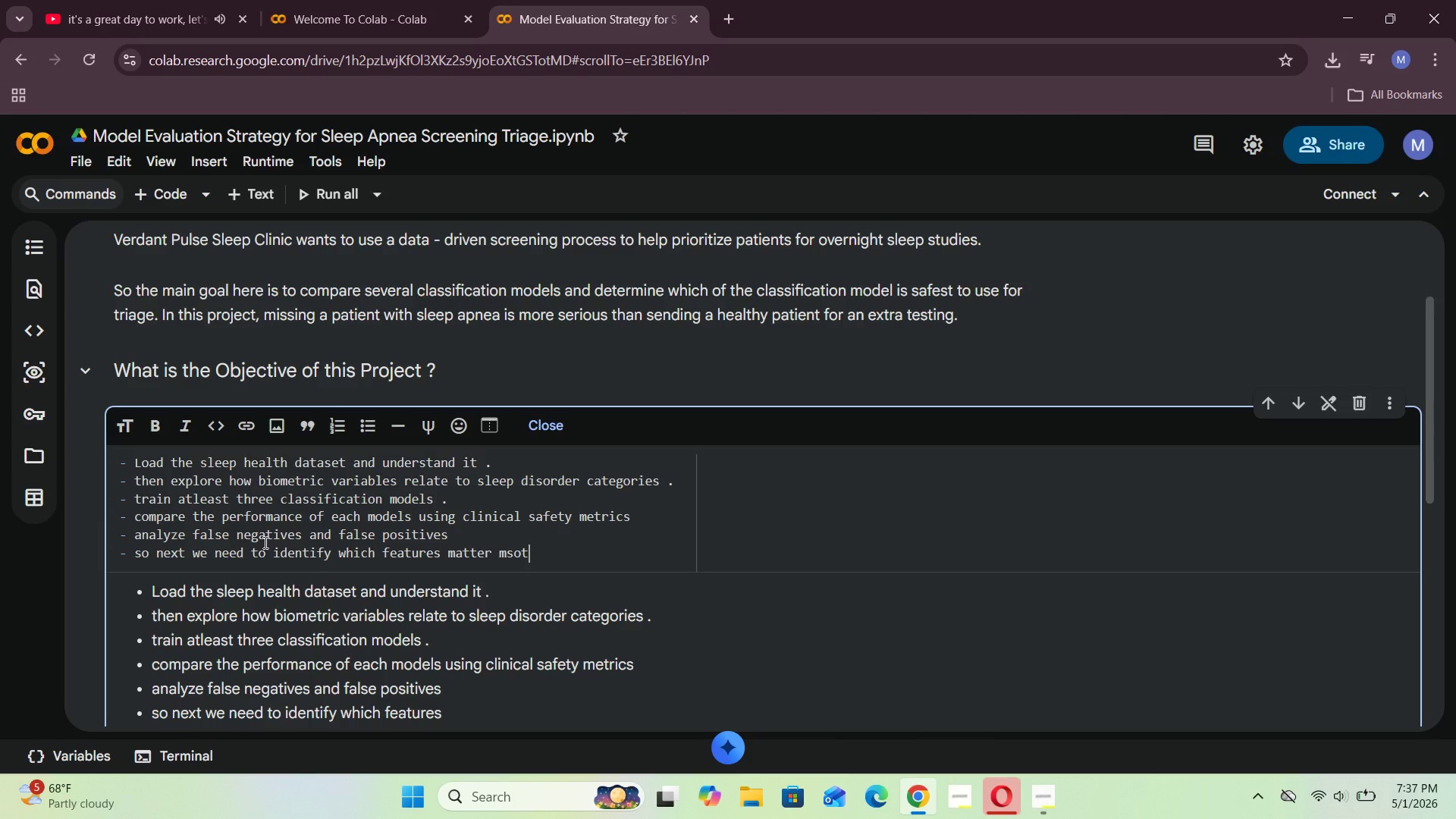 
wait(24.58)
 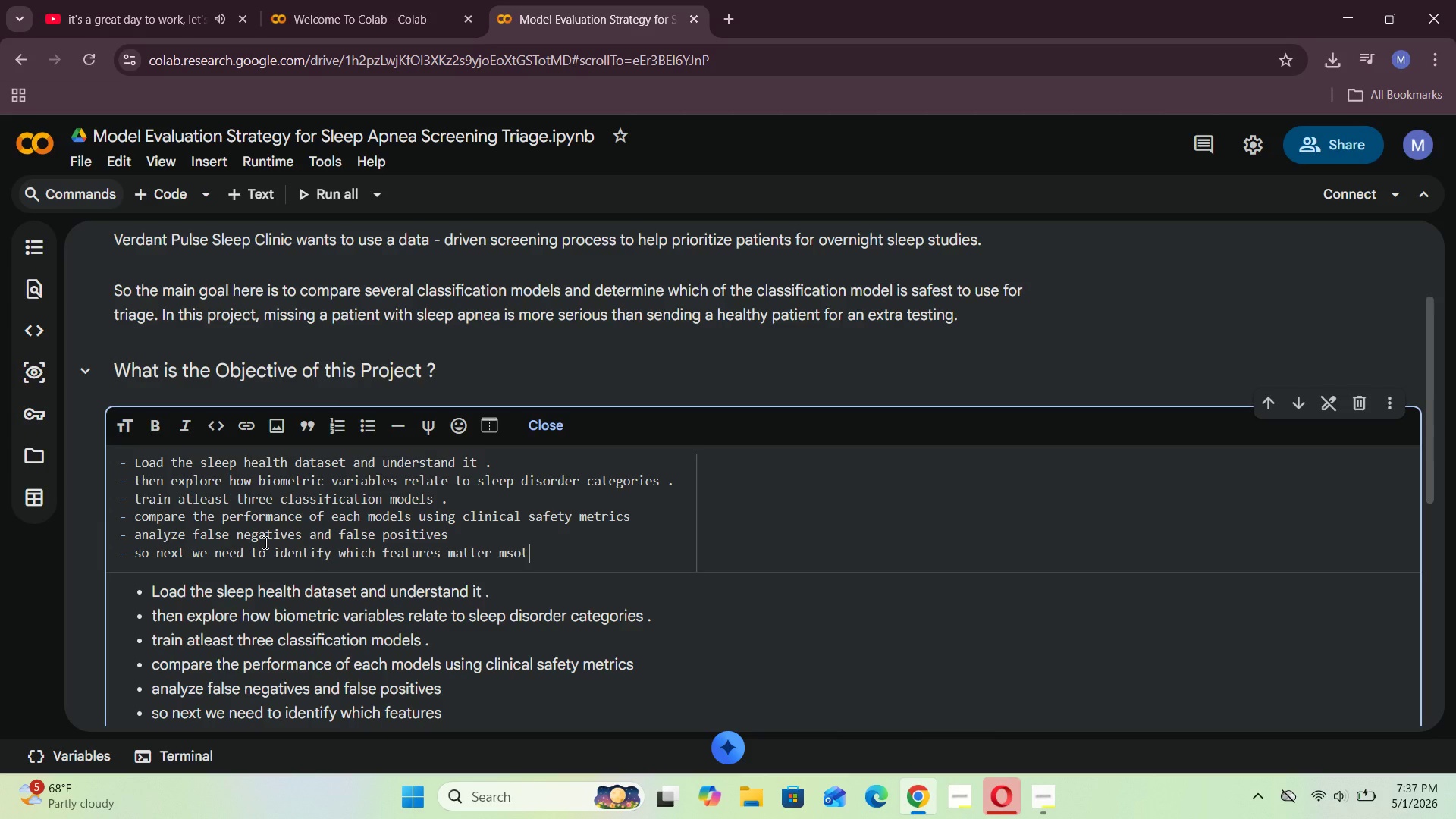 
key(Enter)
 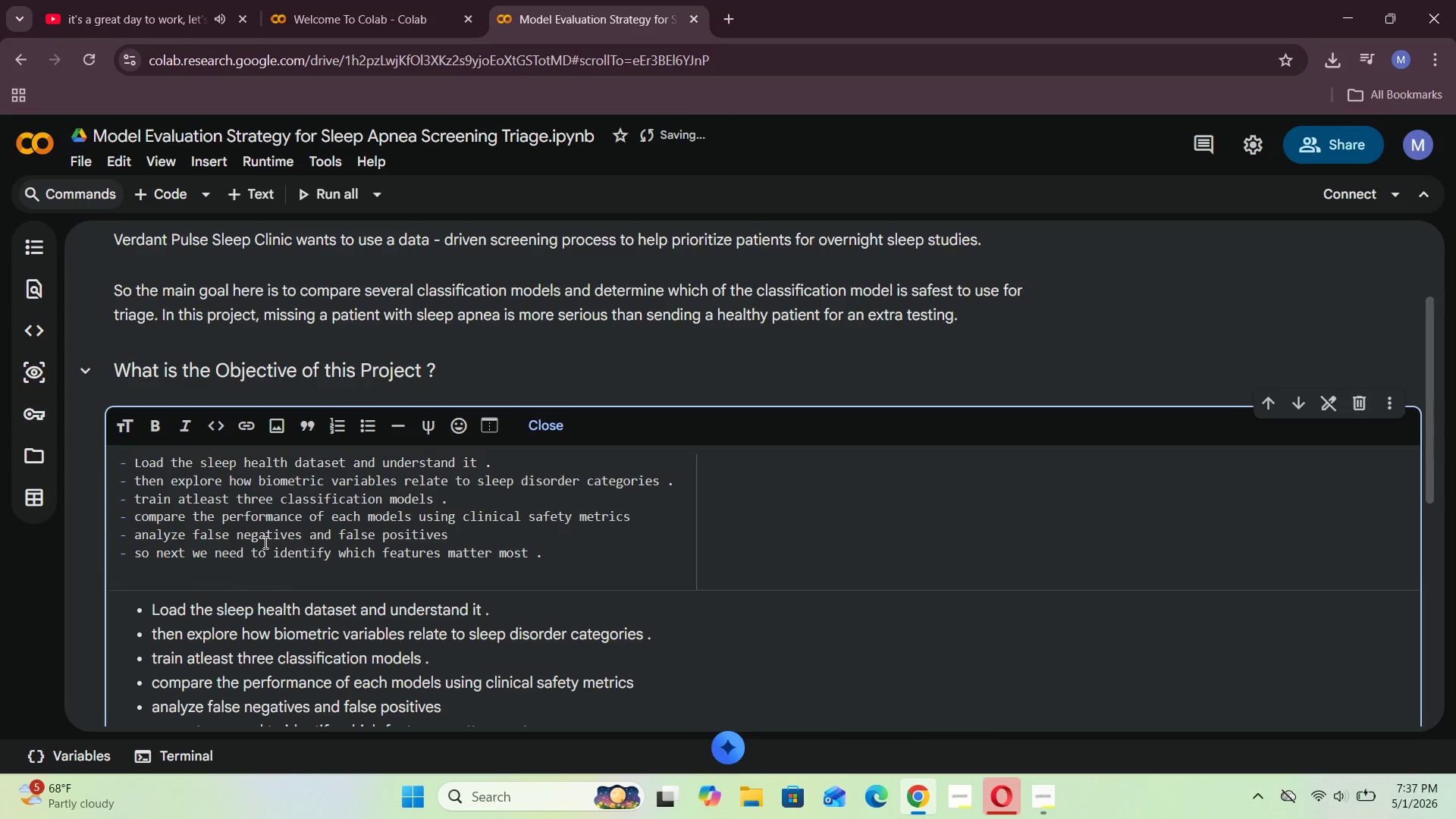 
type(- Finally , we need to recommend the mos)
key(Backspace)
type(st appropriate model for the triage use .)
 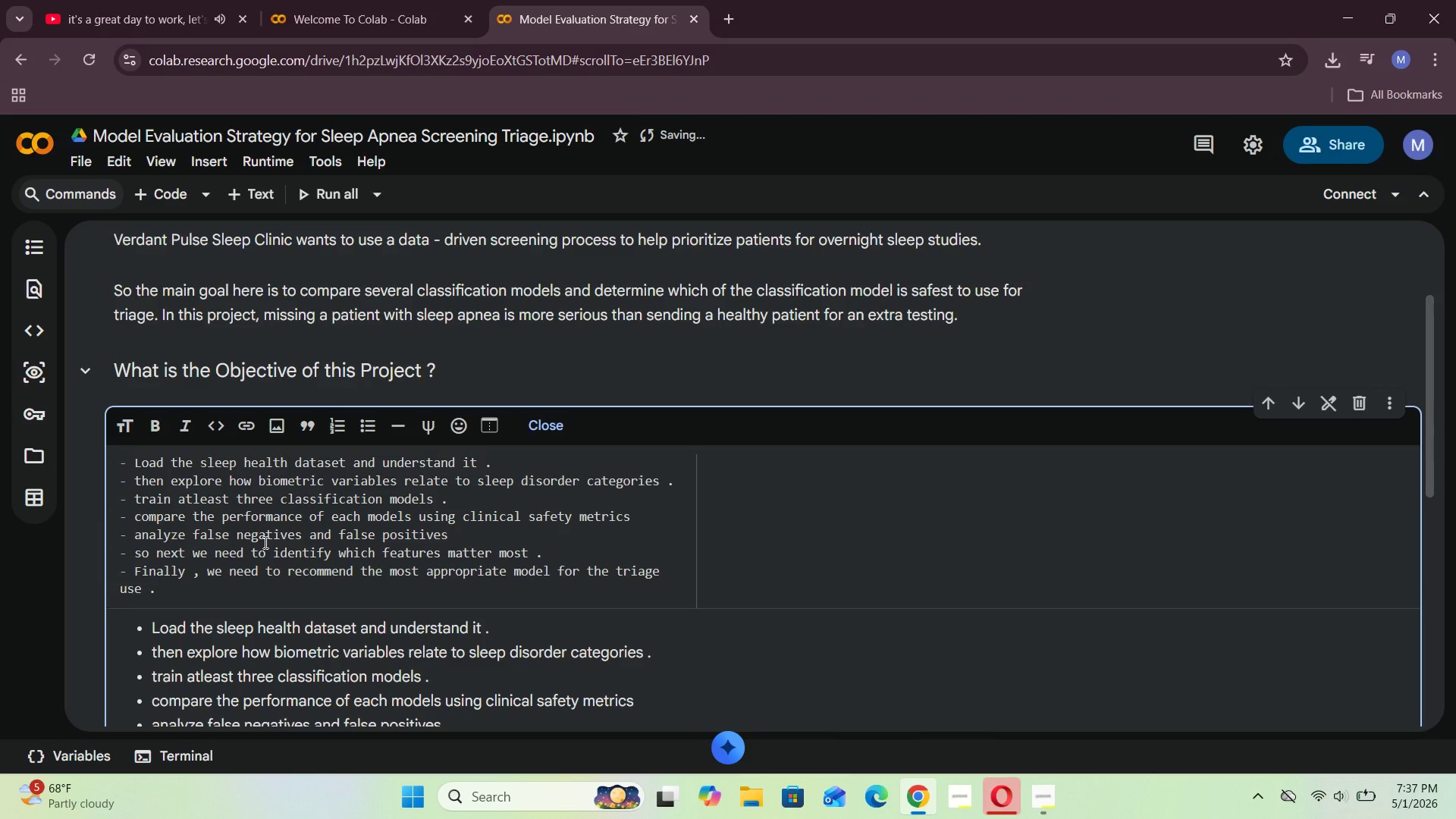 
key(Enter)
 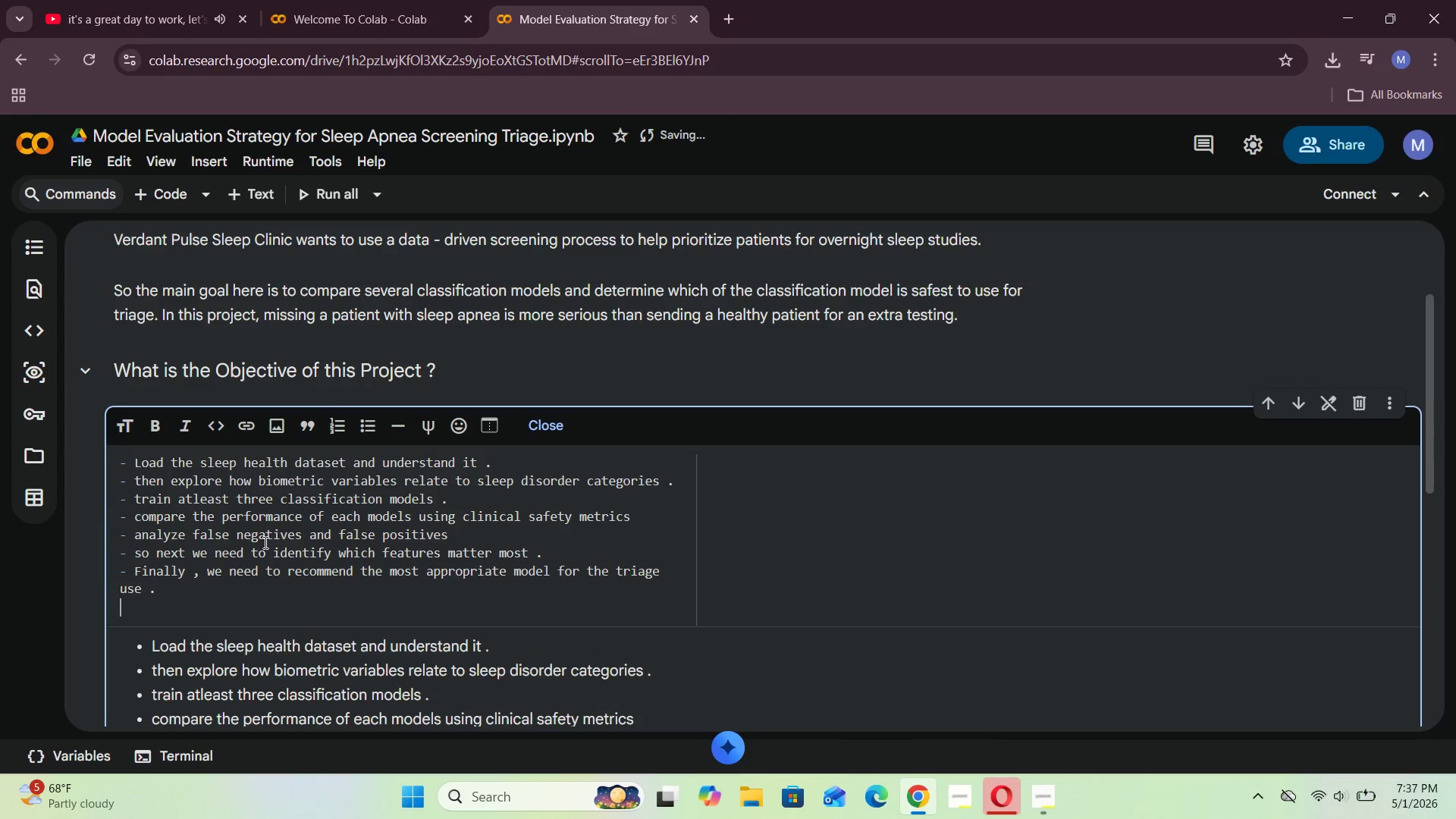 
key(Shift+ShiftRight)
 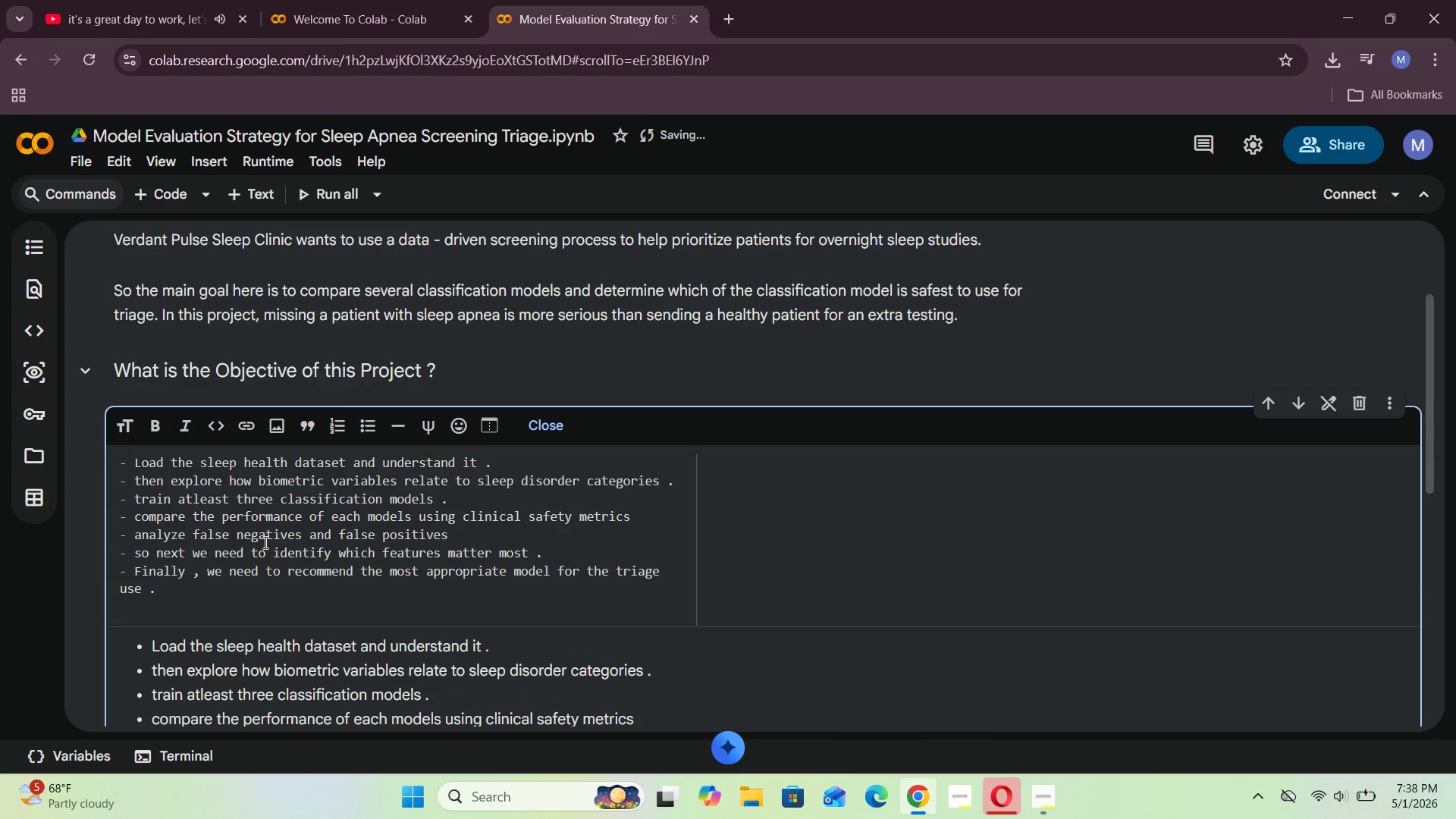 
hold_key(key=ShiftRight, duration=0.34)
 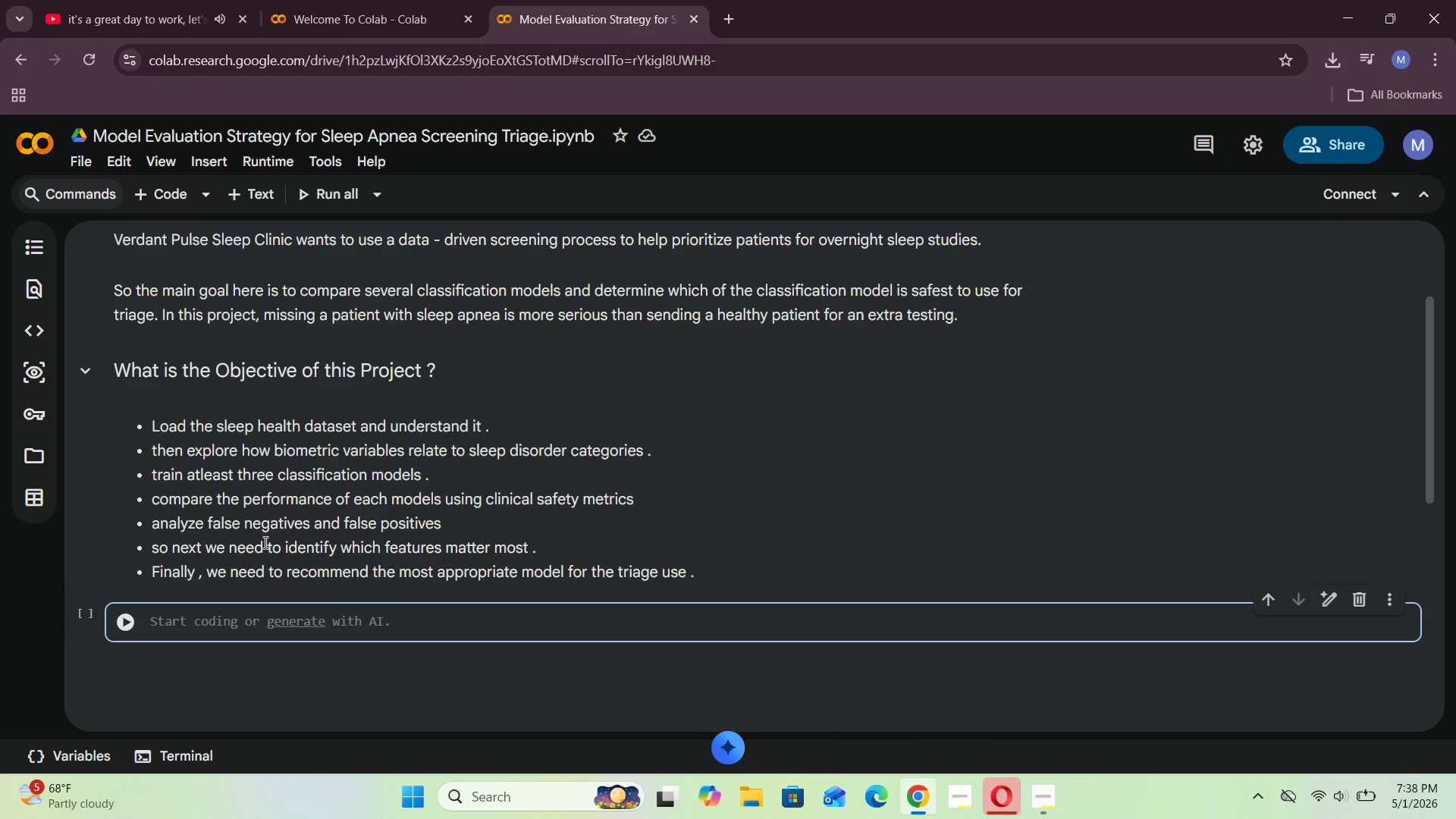 
hold_key(key=Enter, duration=0.31)
 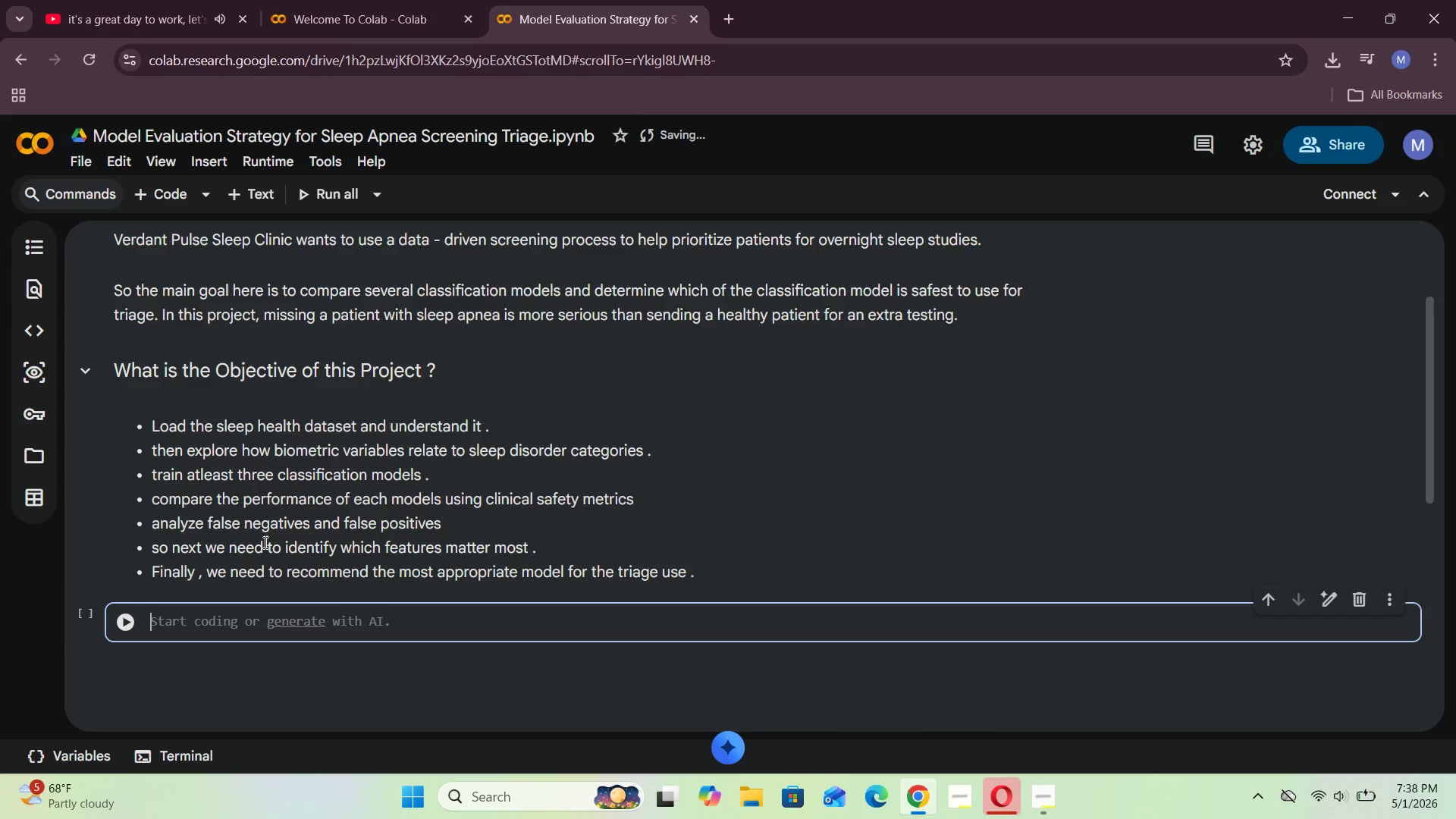 
wait(34.95)
 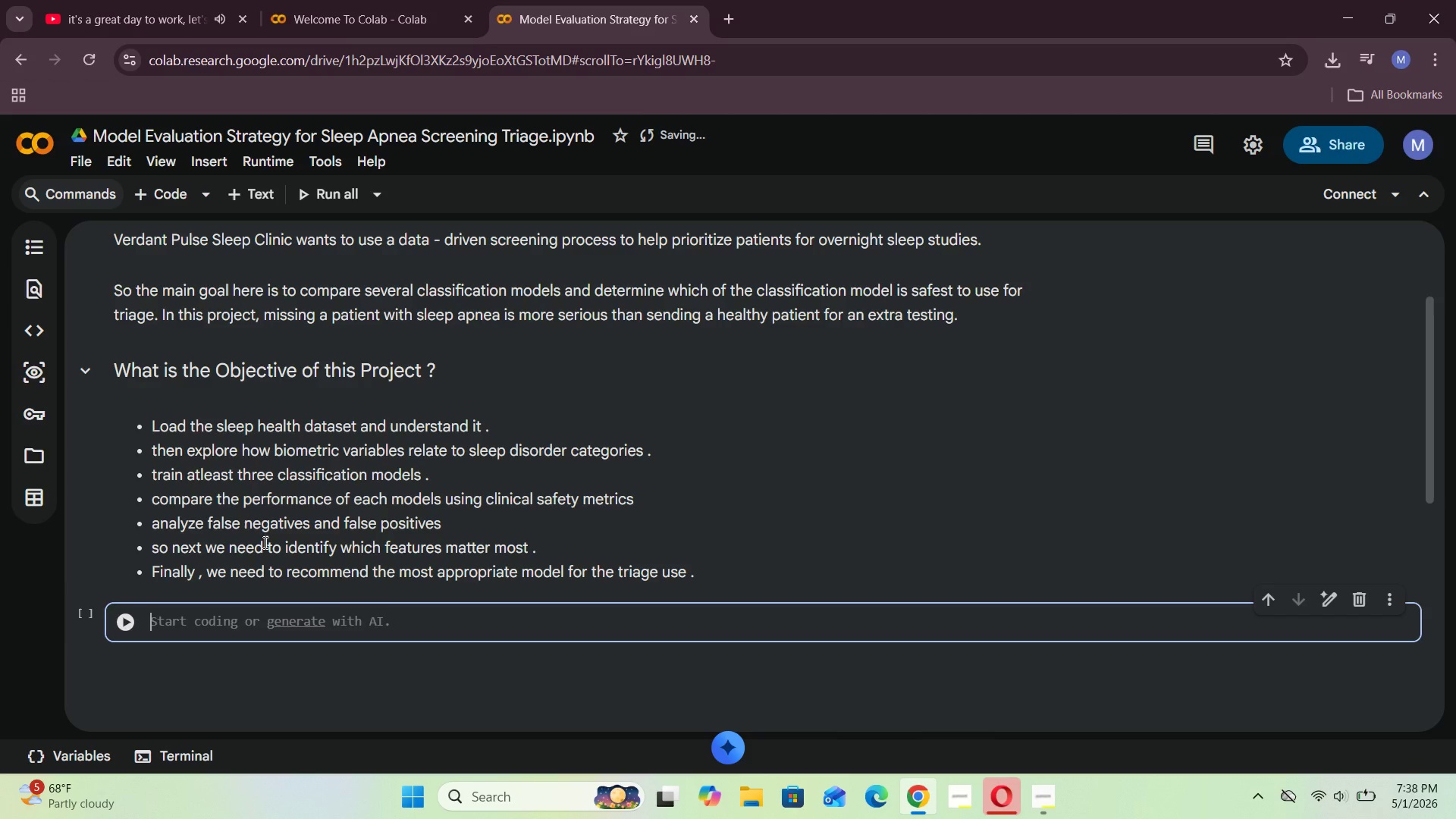 
left_click([564, 424])
 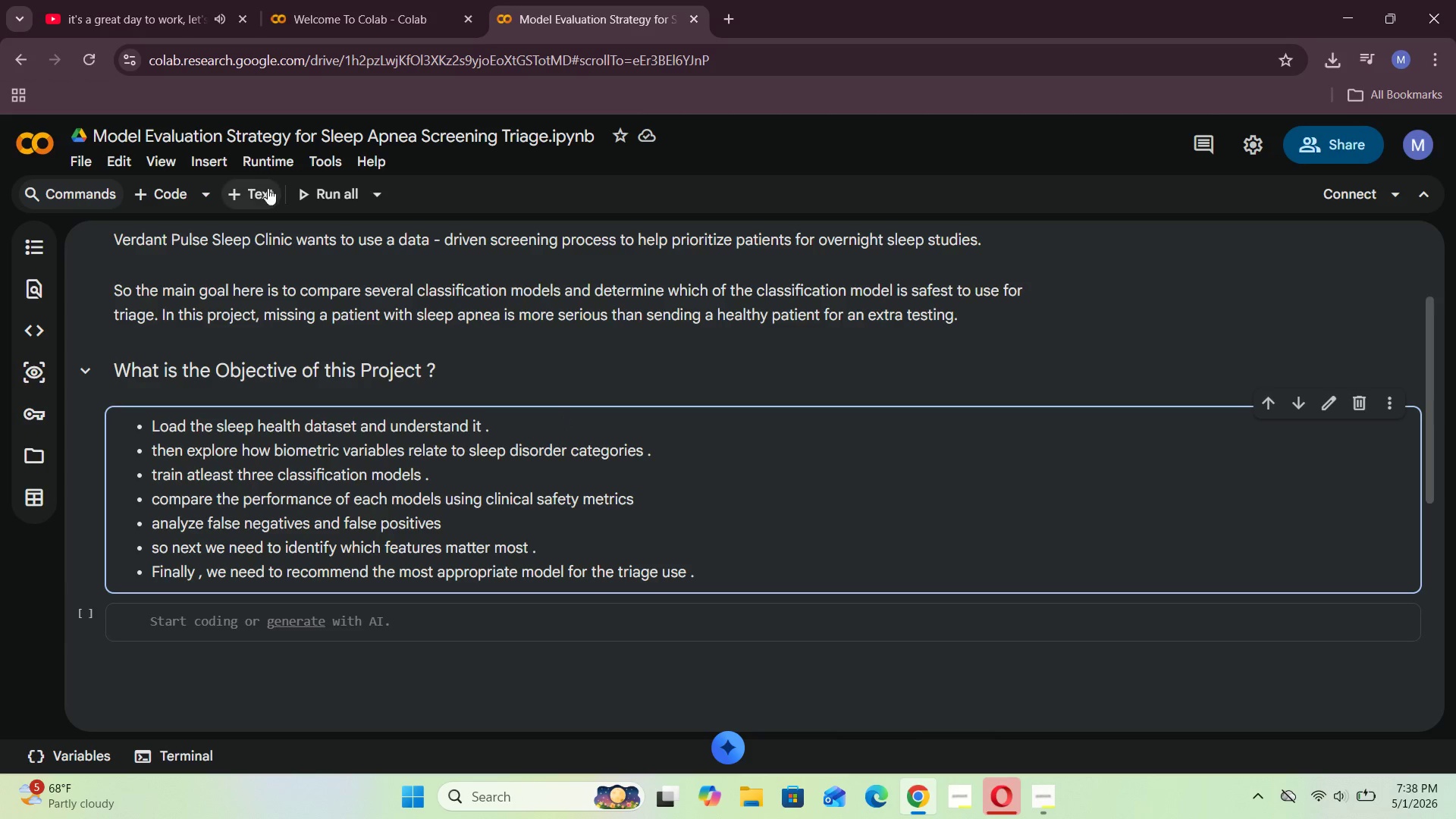 
left_click([261, 186])
 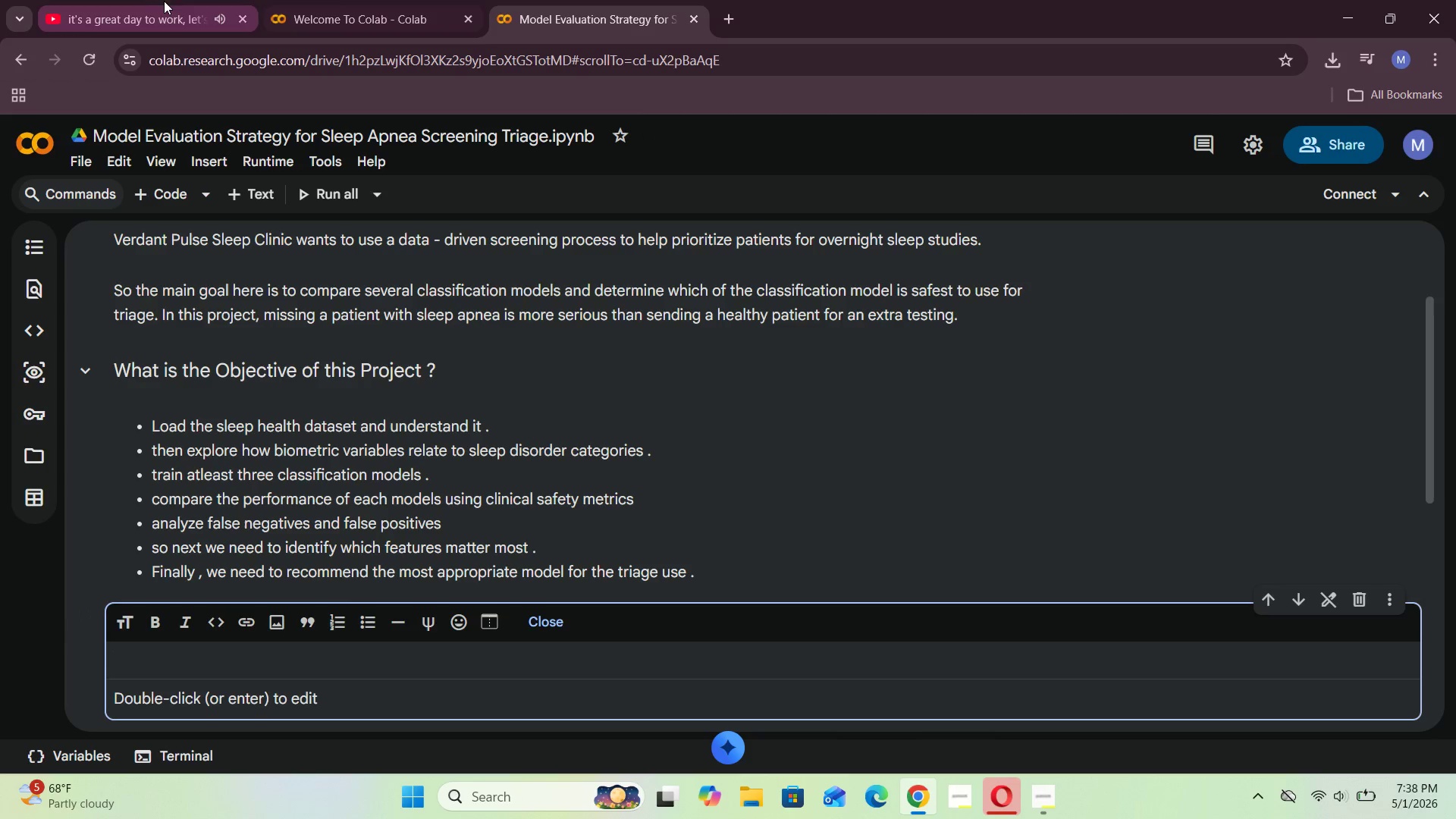 
double_click([369, 309])
 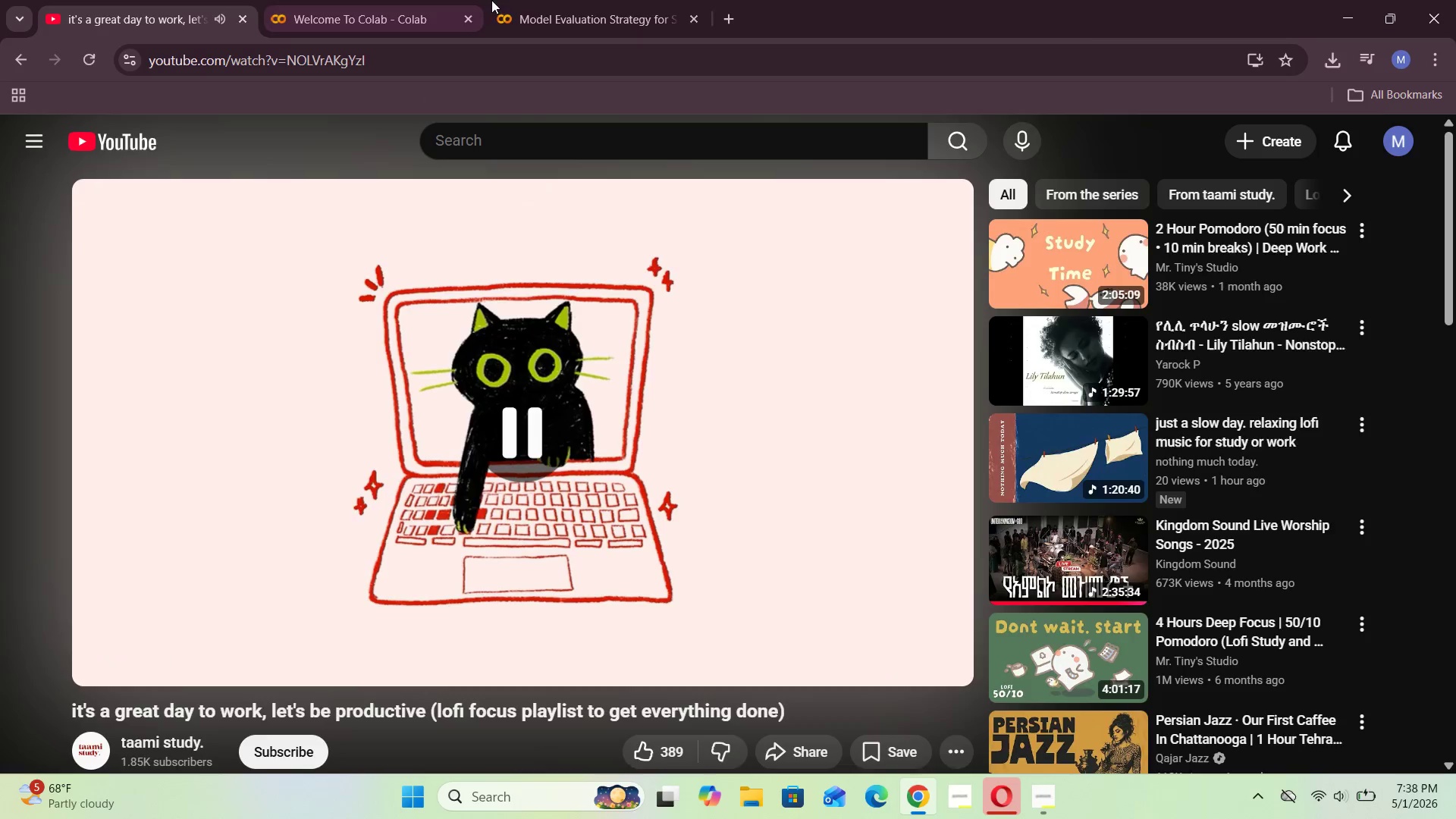 
triple_click([507, 0])
 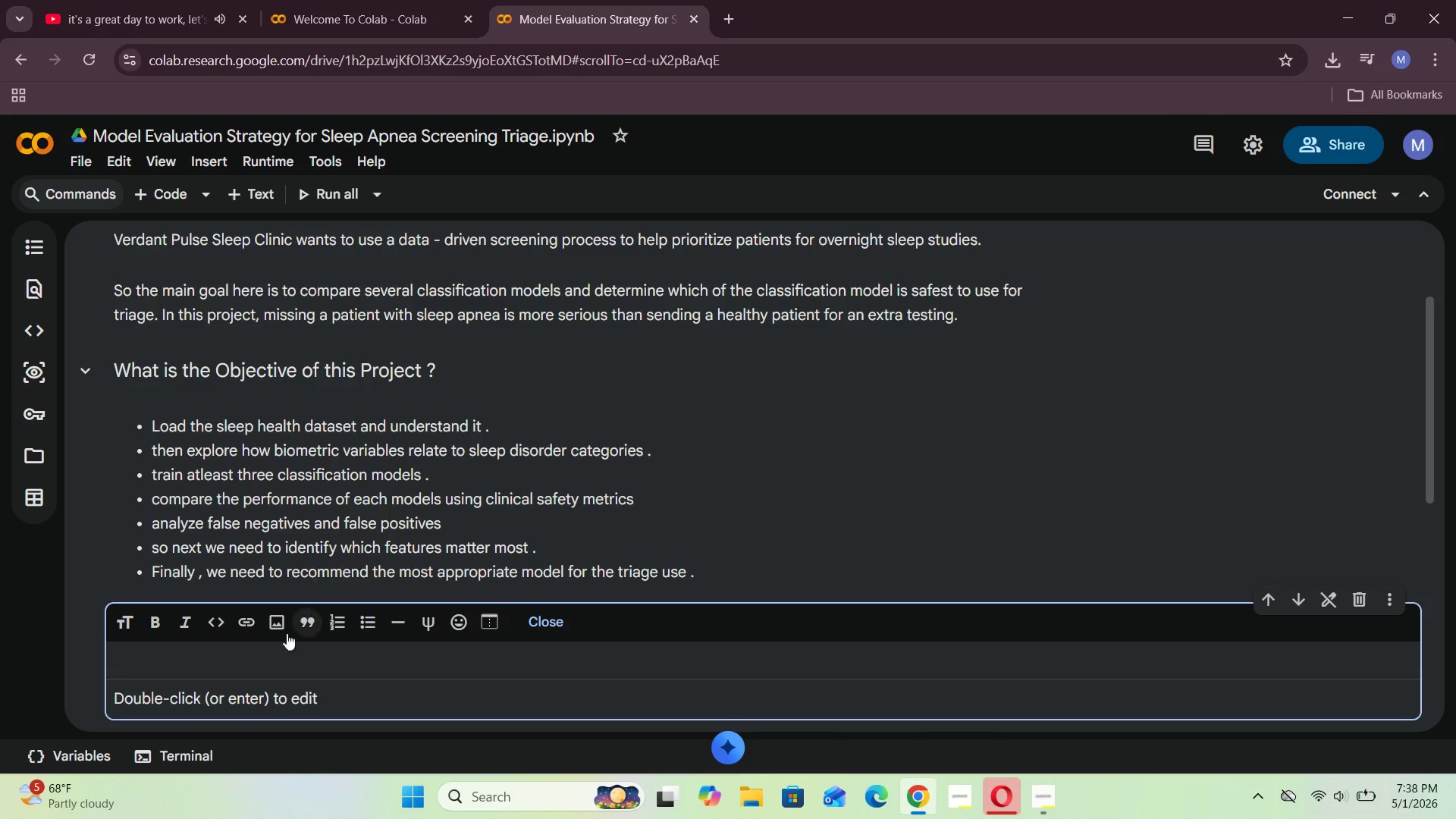 
left_click([267, 656])
 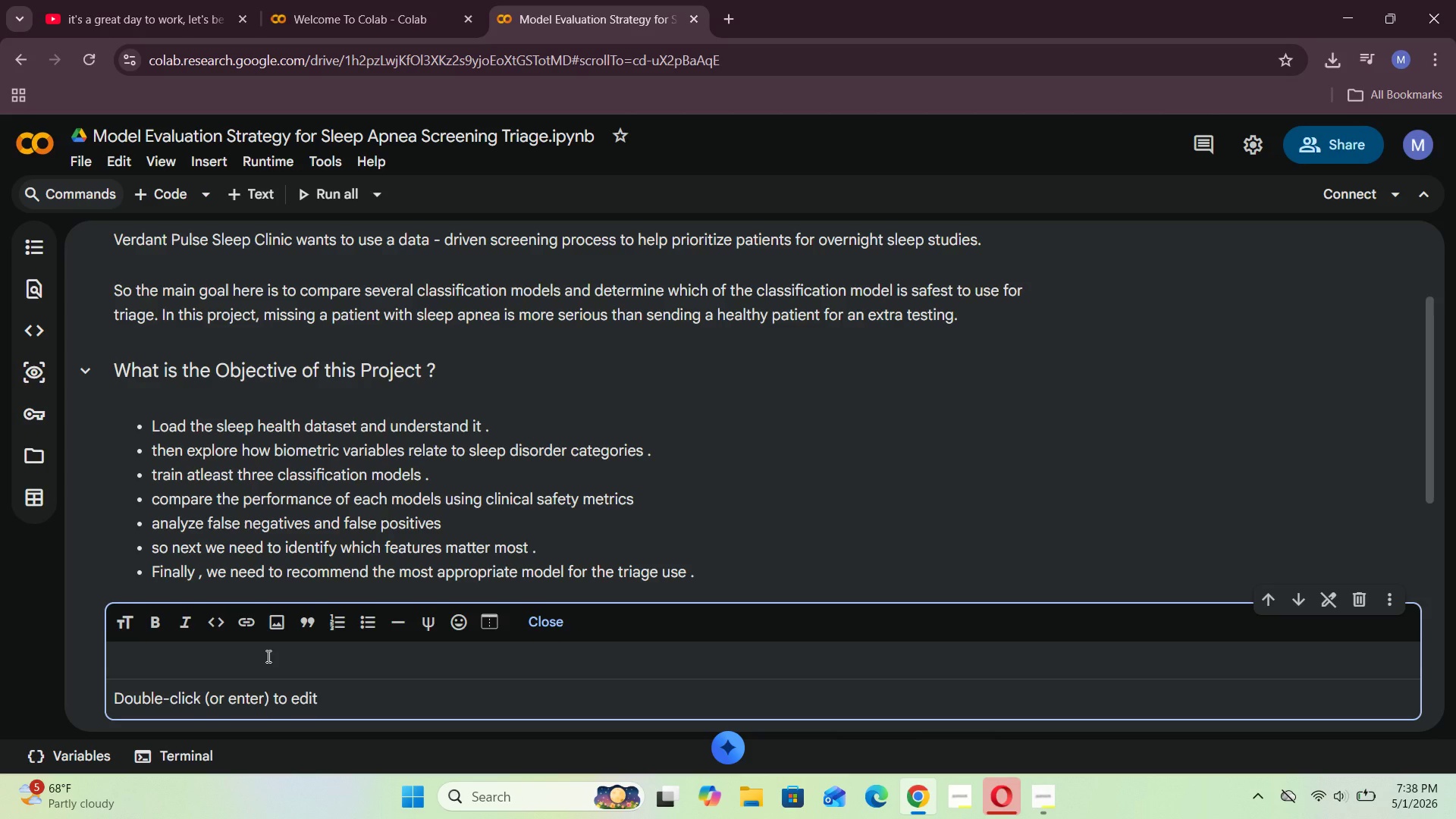 
type(First we nee to import thw )
key(Backspace)
key(Backspace)
type(e main libraries needed fr data )
key(Backspace)
key(Backspace)
key(Backspace)
key(Backspace)
key(Backspace)
type(the project .)
 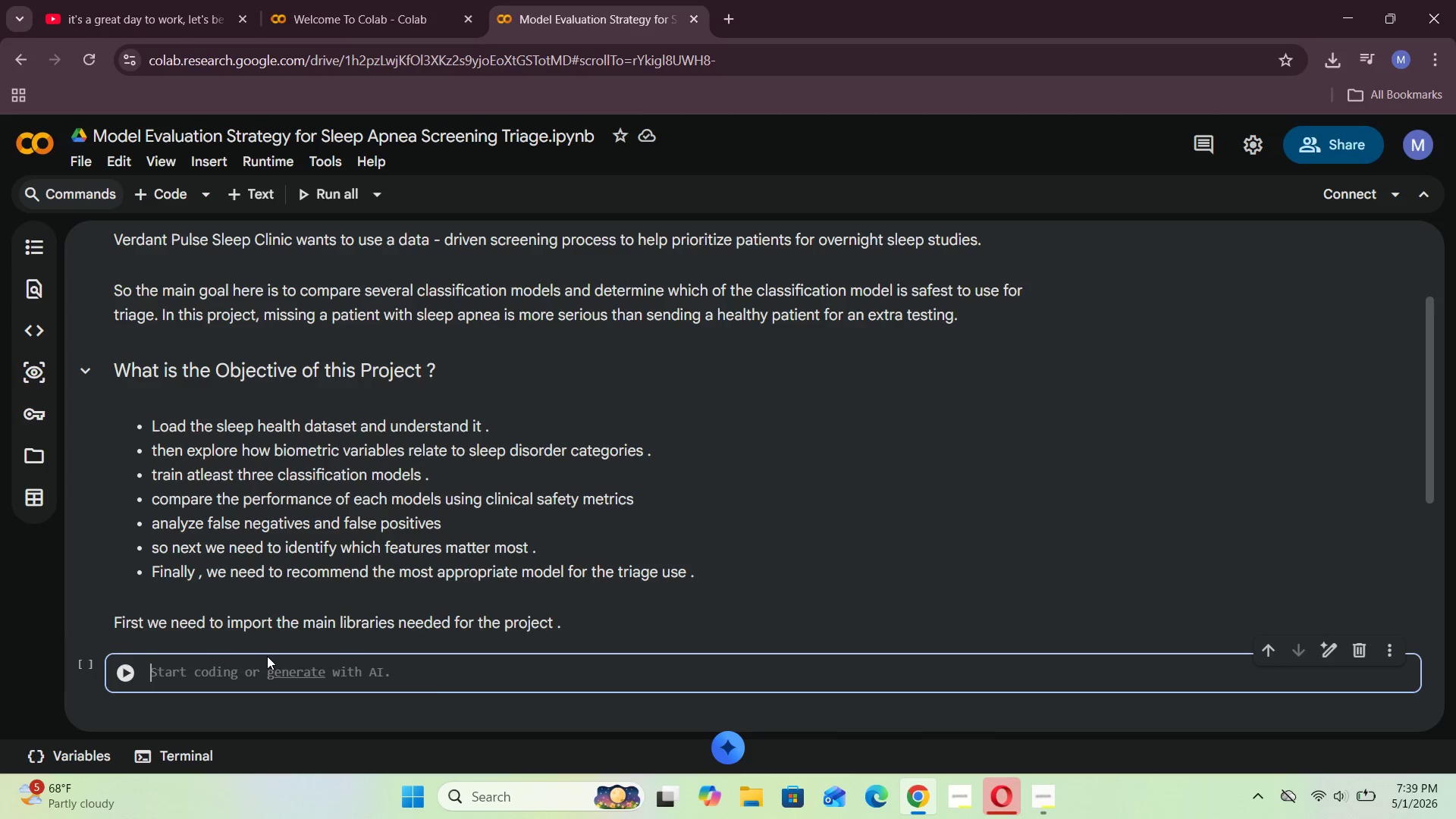 
key(Shift+Enter)
 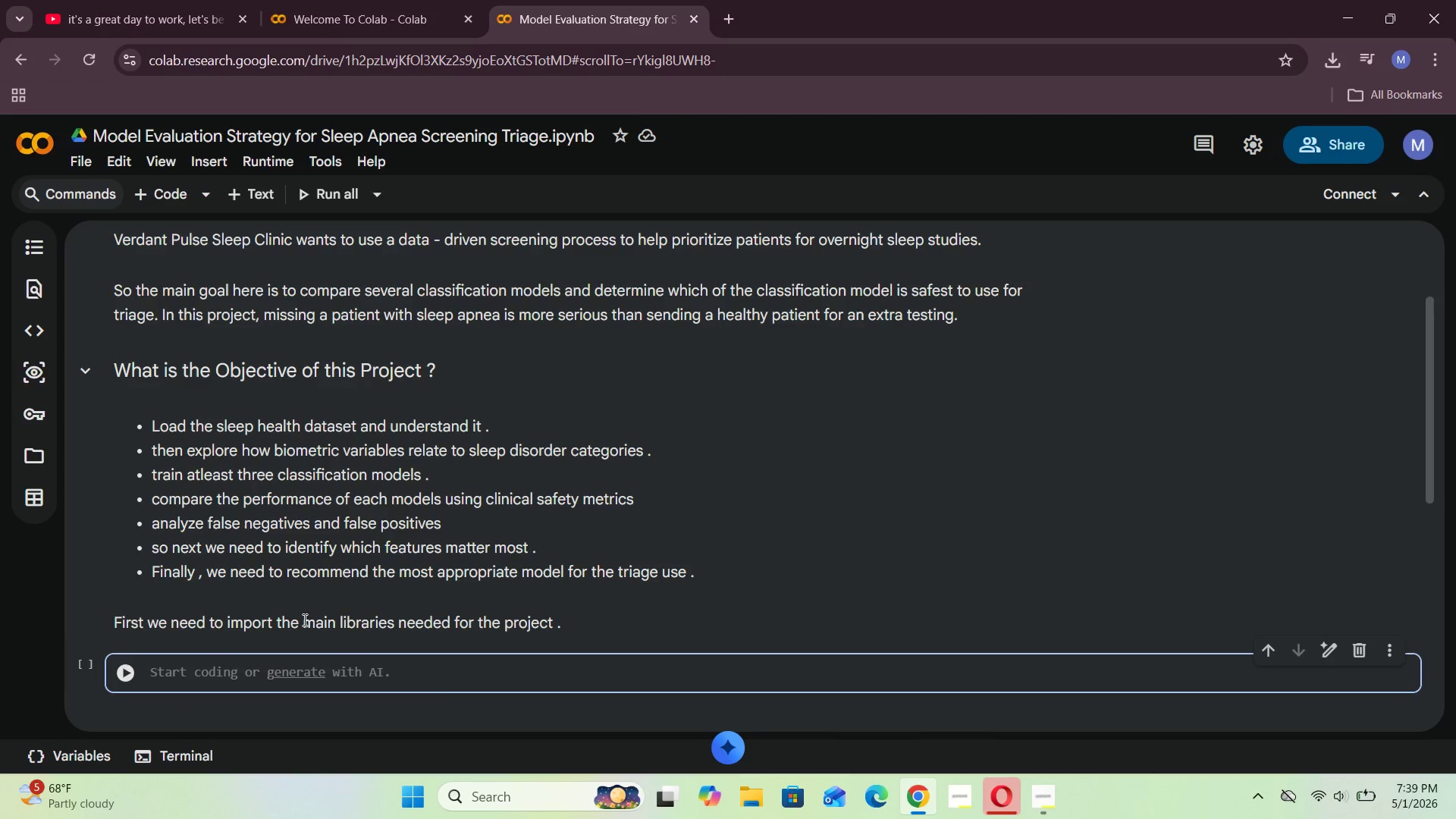 
left_click([340, 573])
 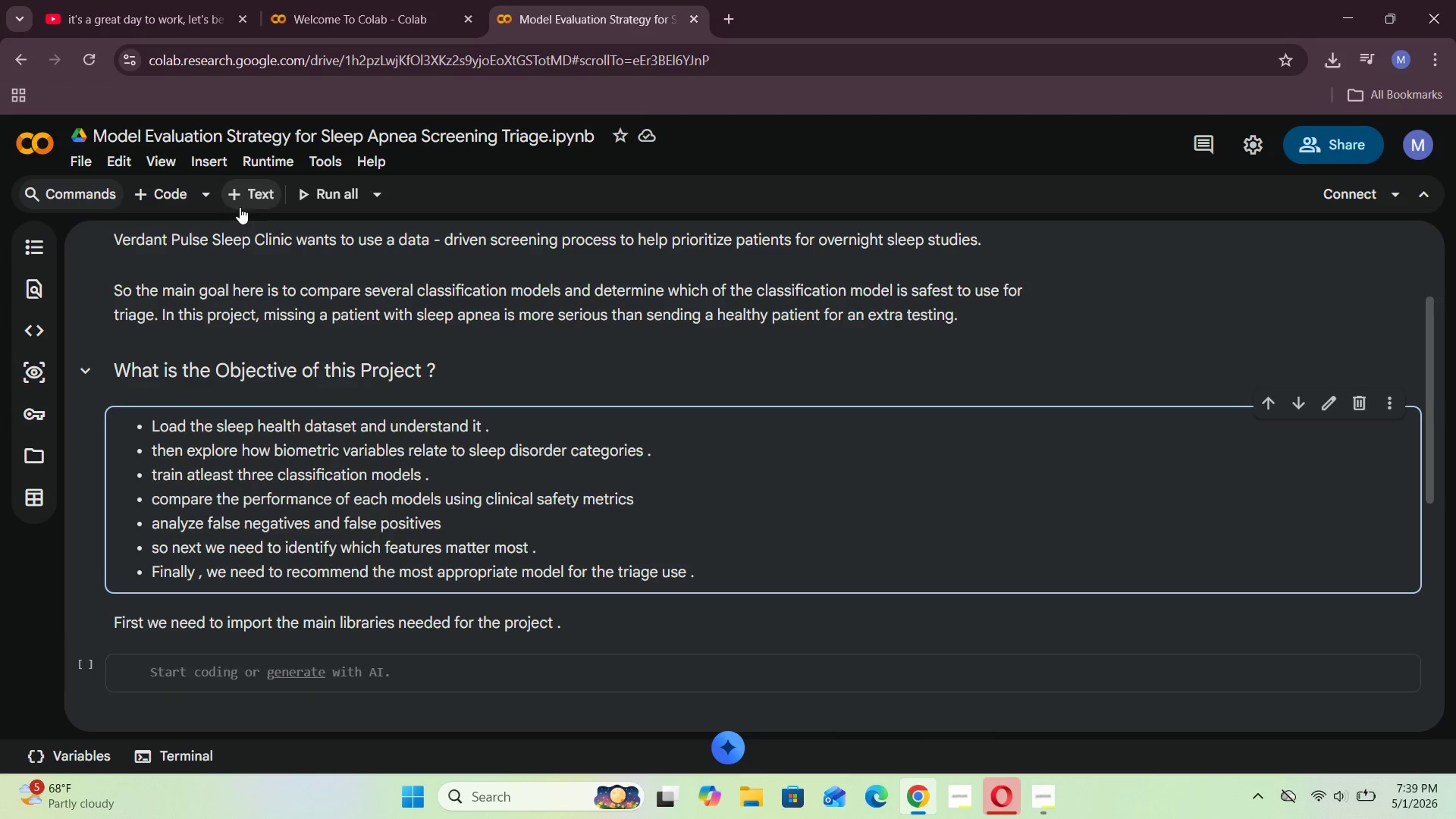 
left_click([231, 199])
 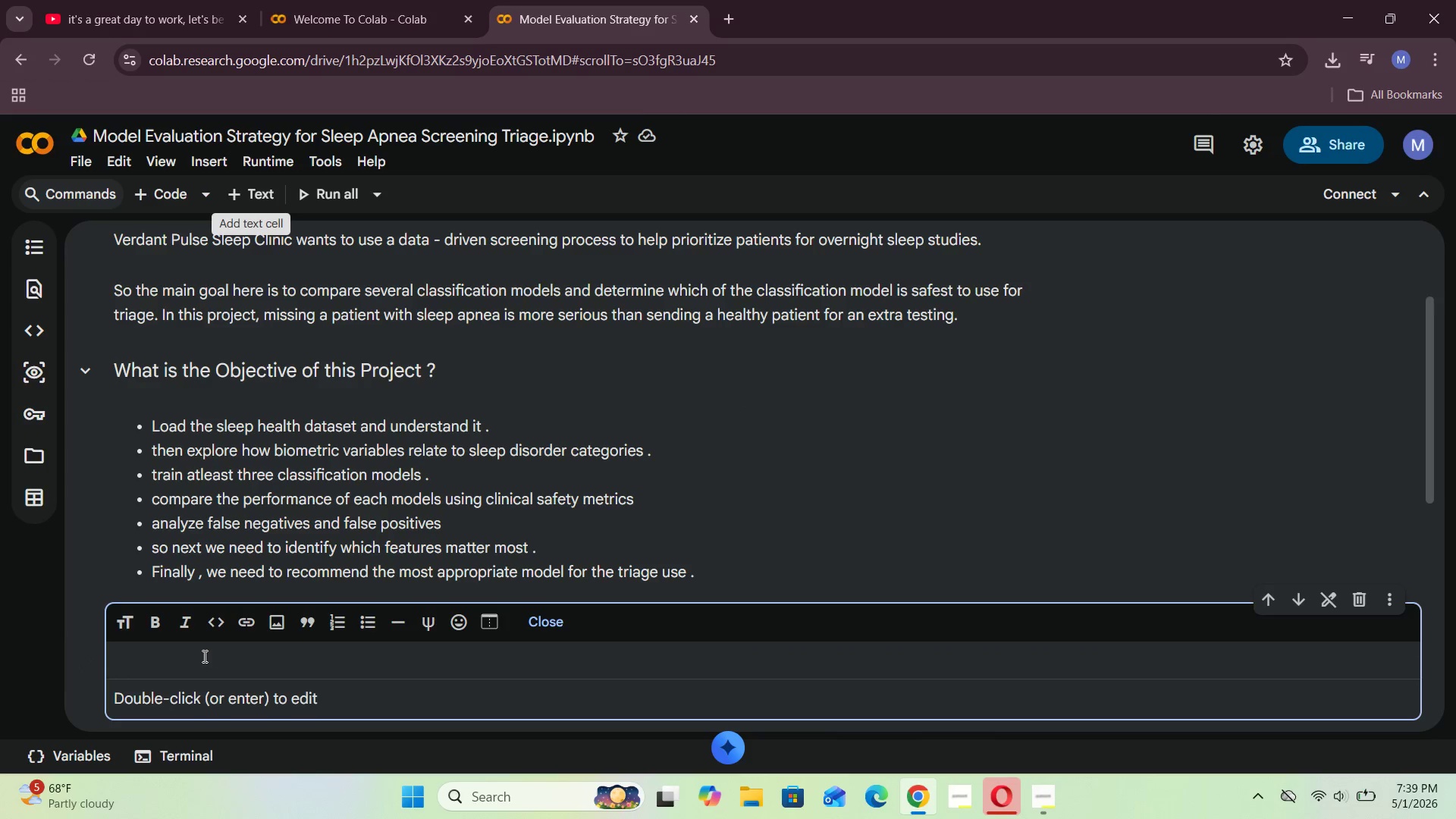 
left_click([201, 657])
 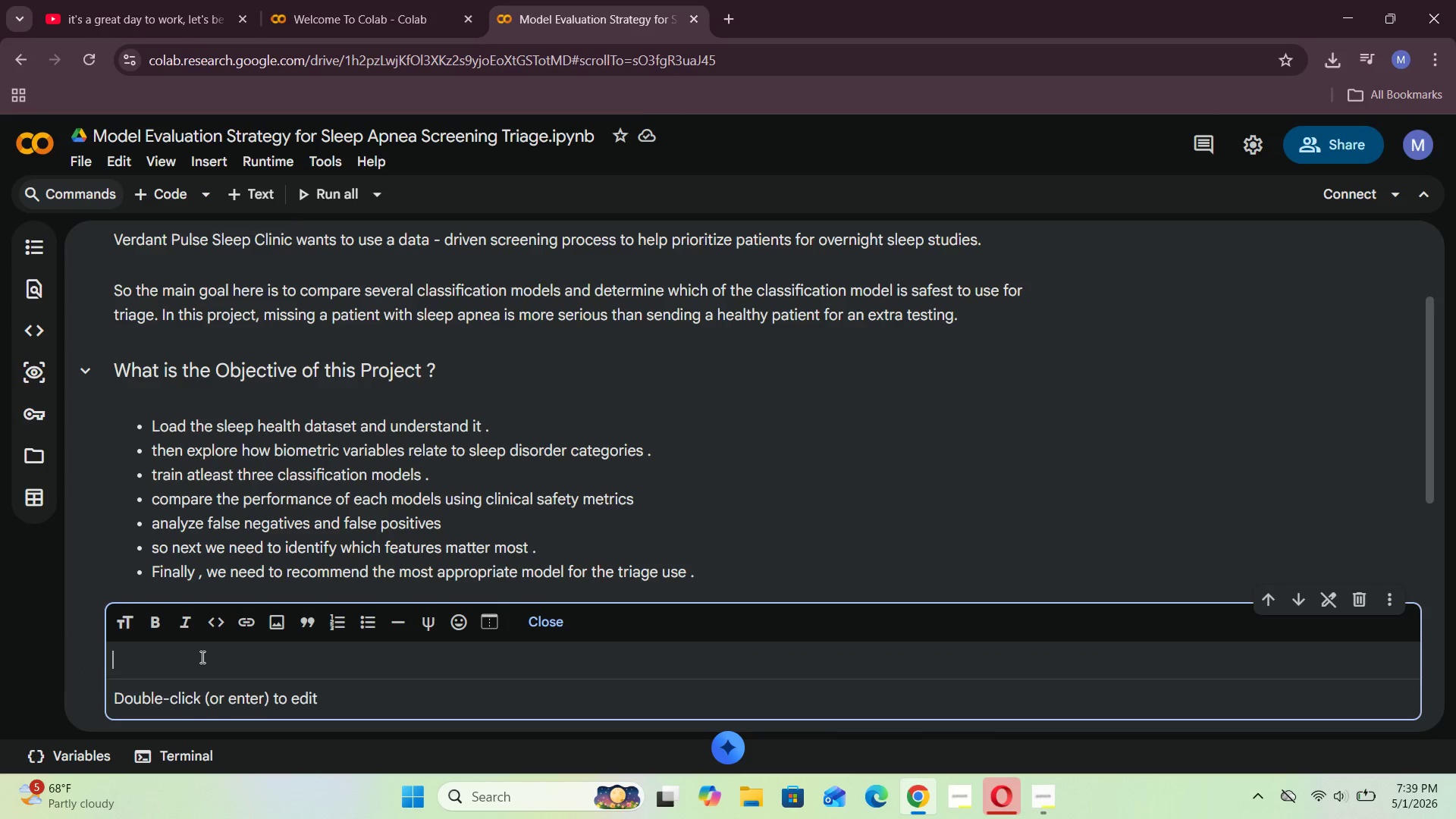 
type(### Import Ln)
key(Backspace)
type(braries )
 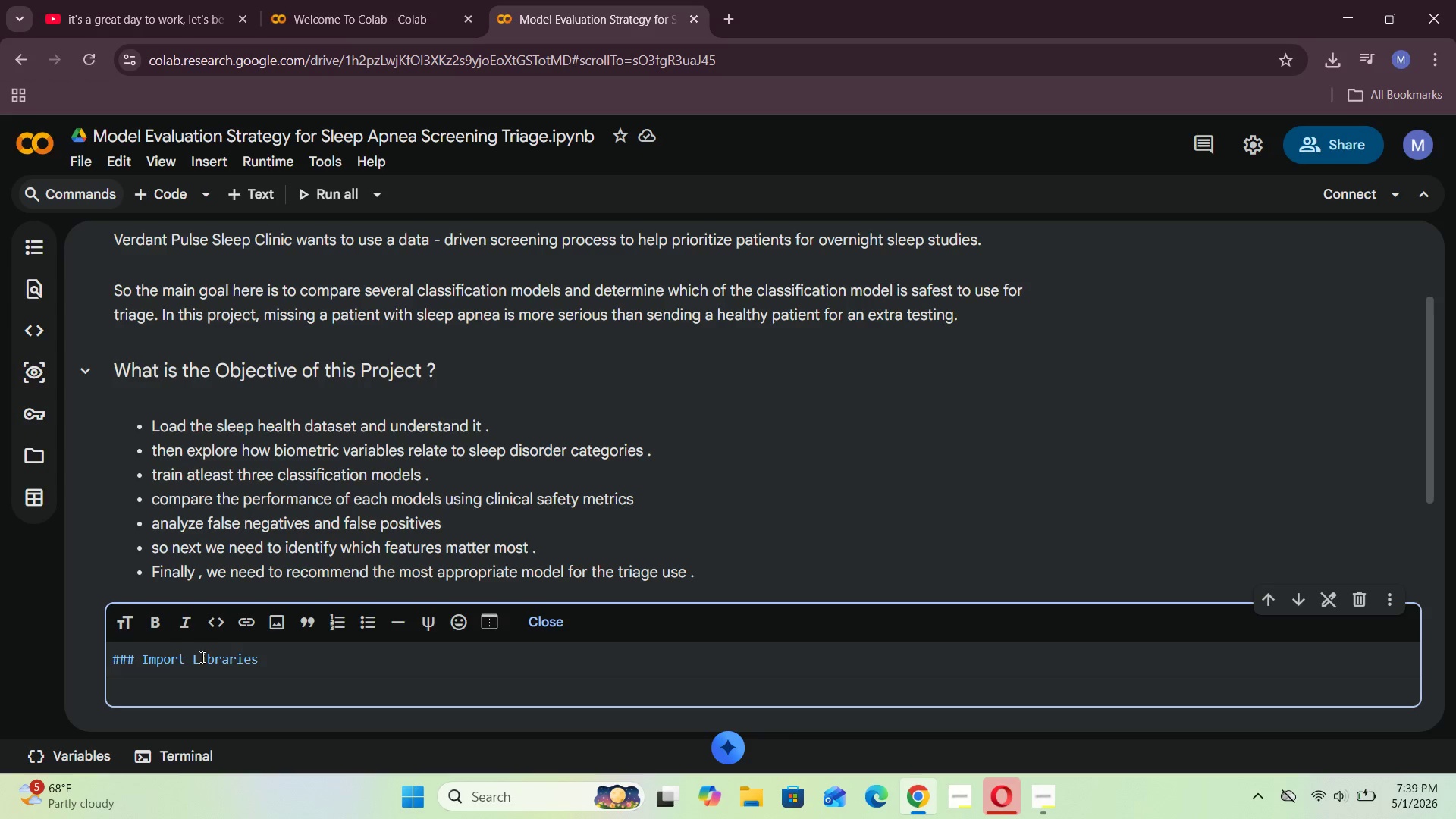 
key(Shift+Enter)
 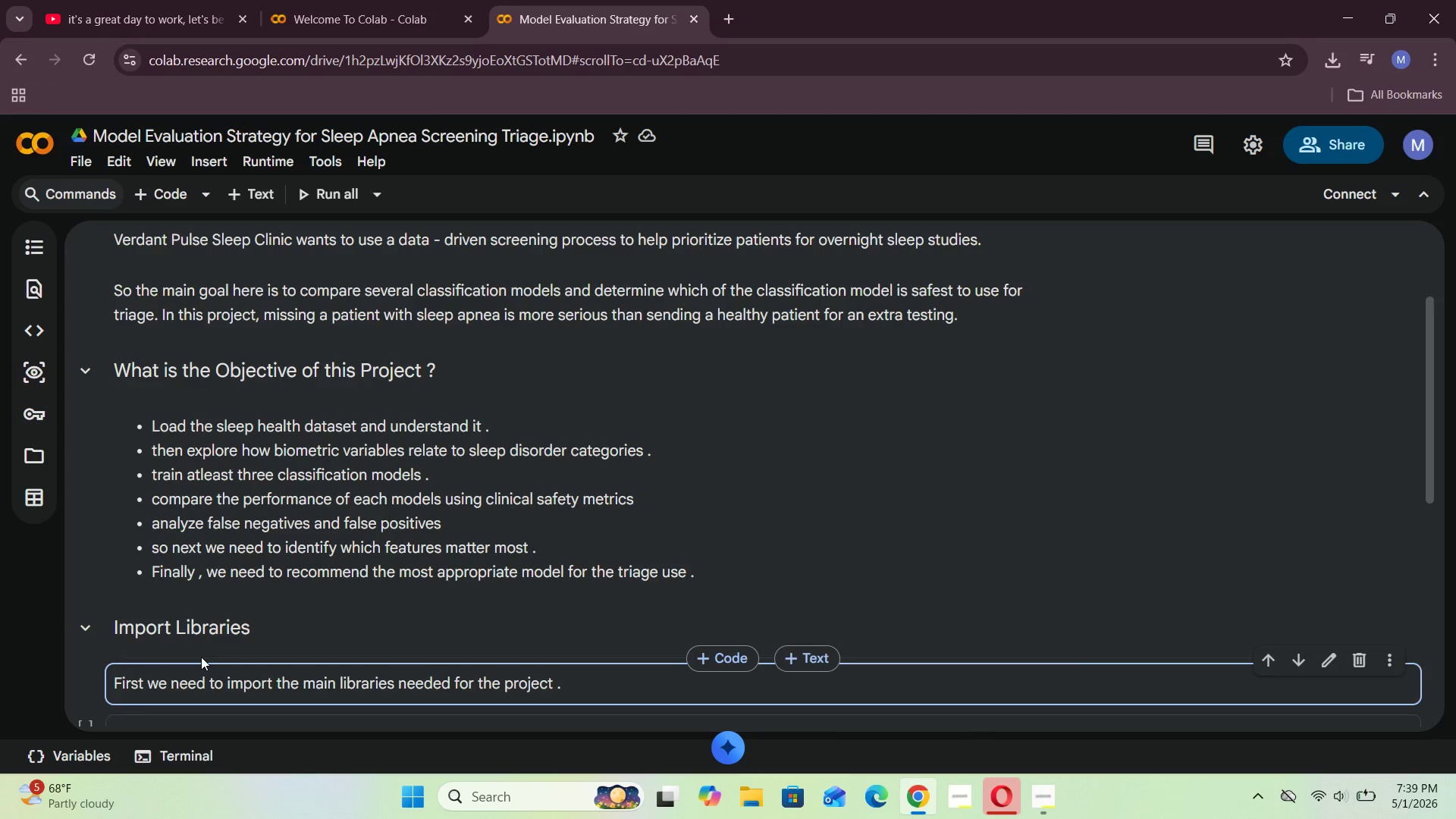 
key(Shift+ShiftRight)
 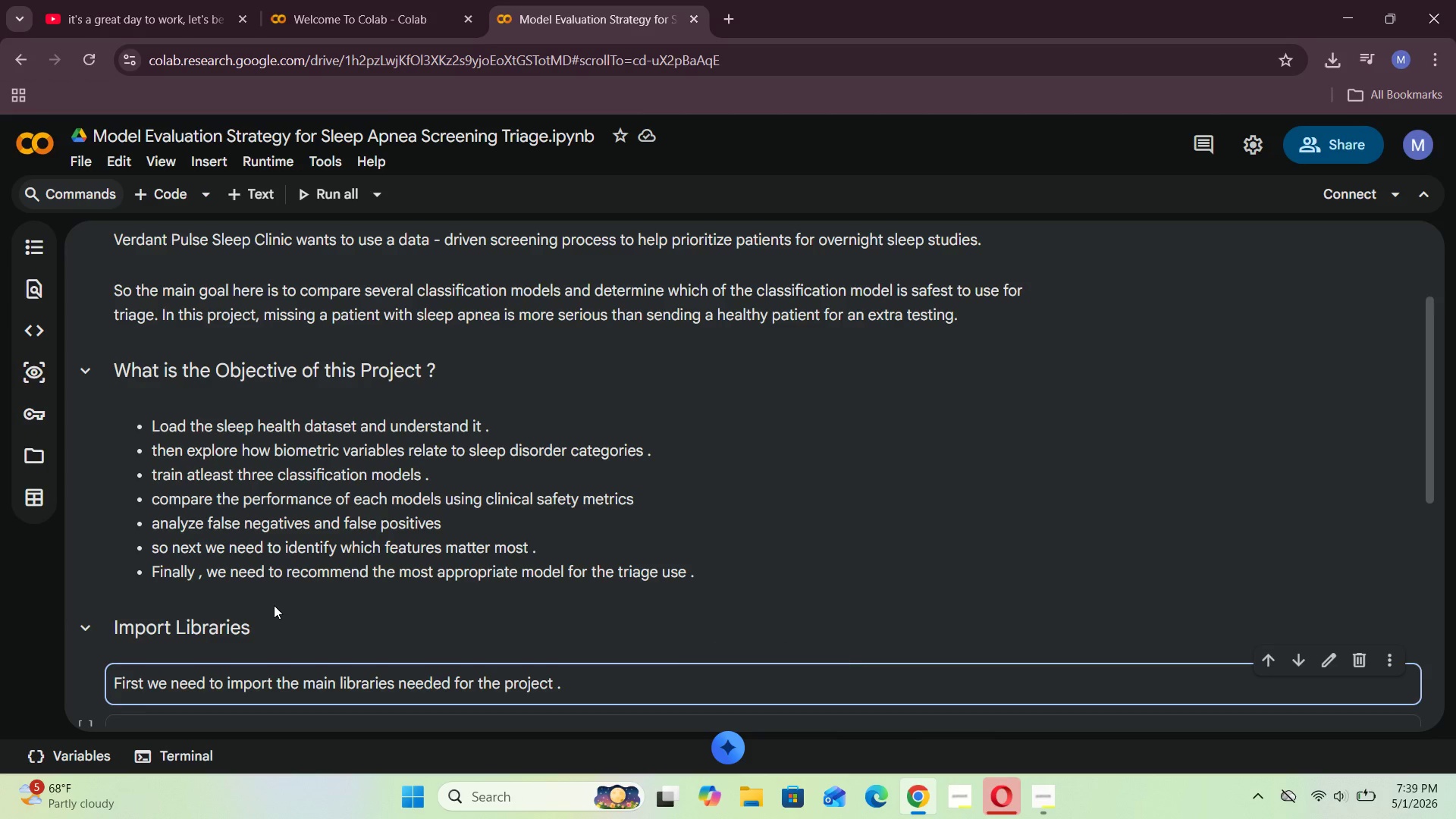 
double_click([265, 627])
 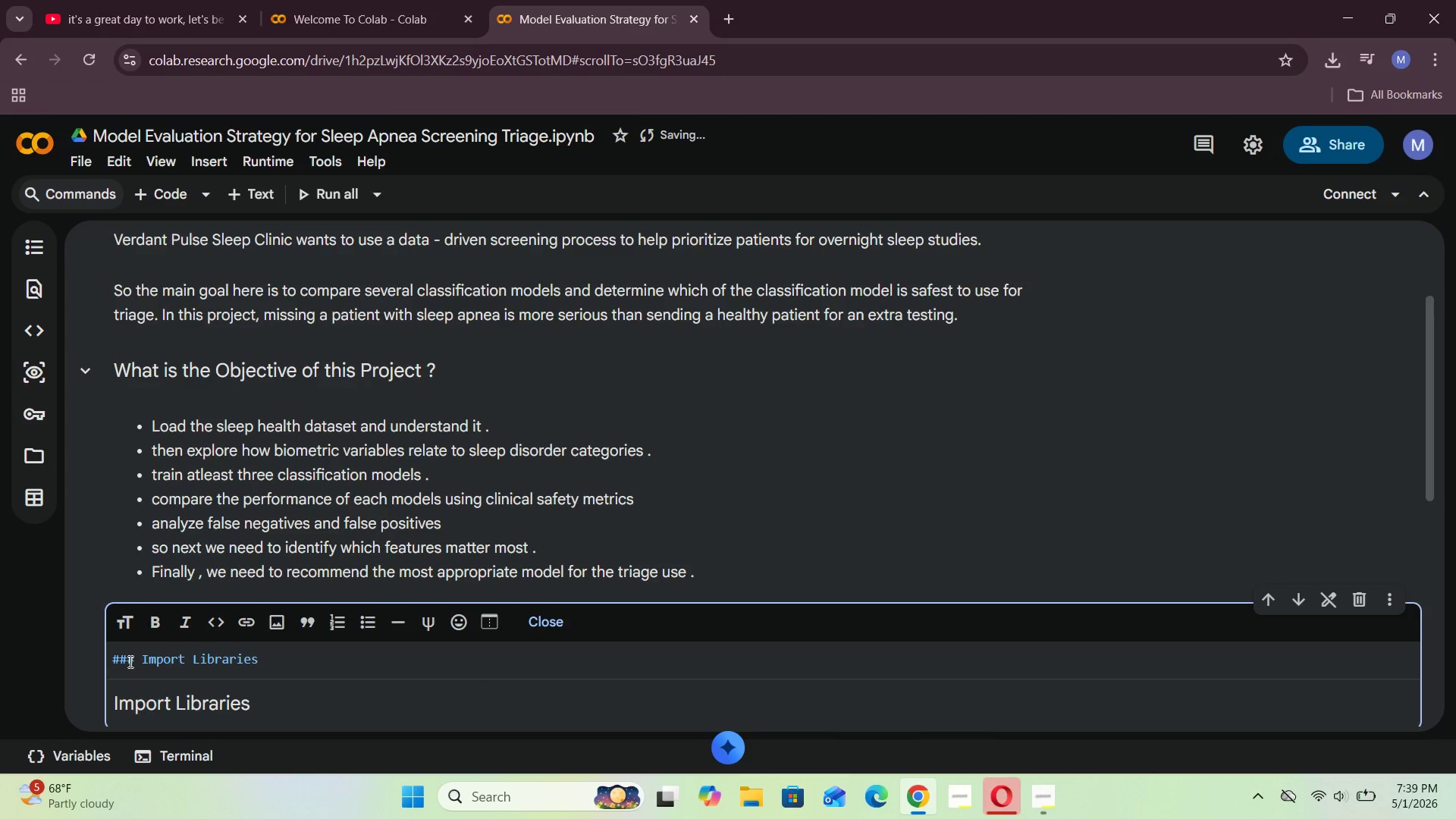 
left_click([133, 660])
 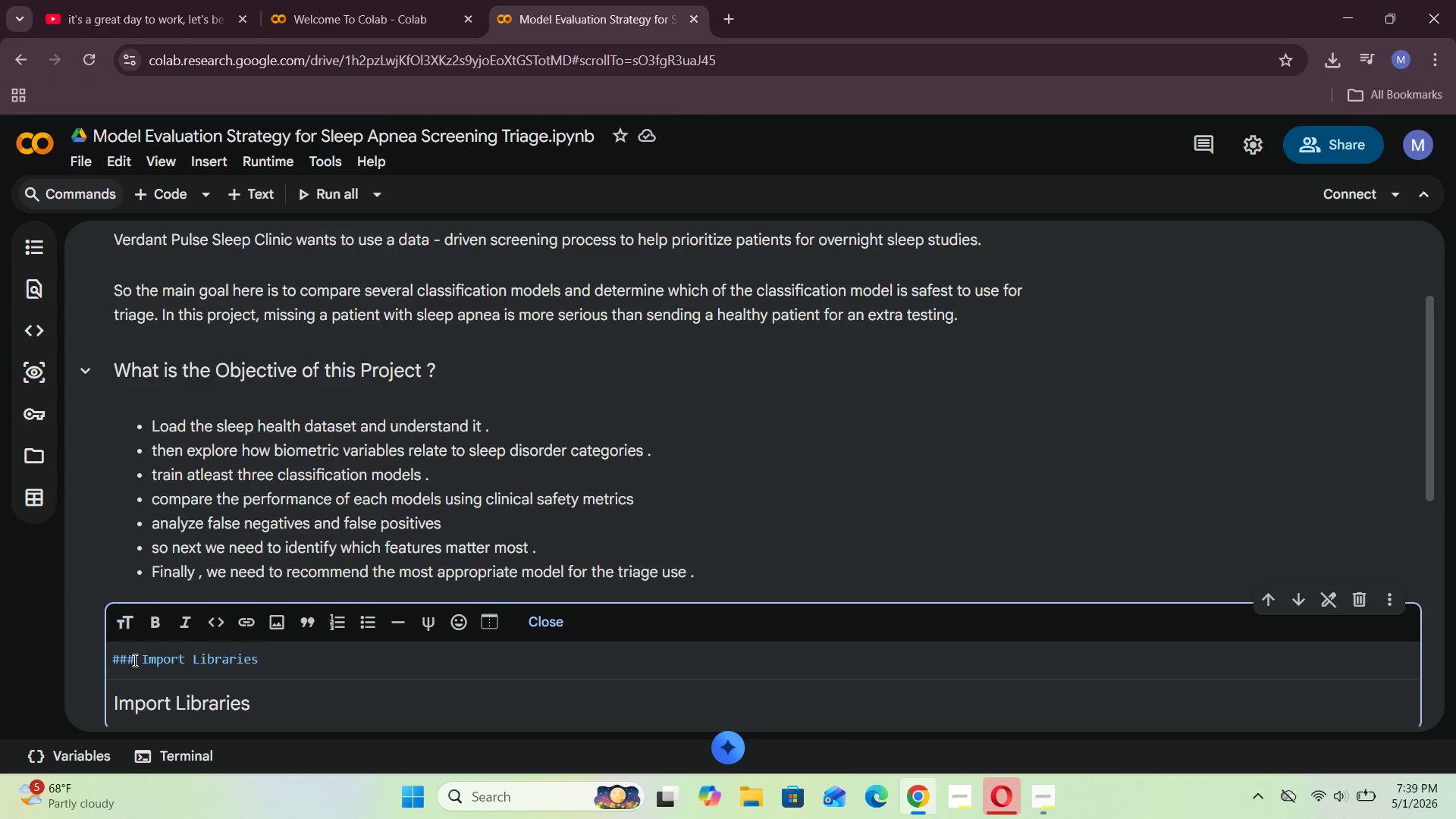 
key(Backspace)
 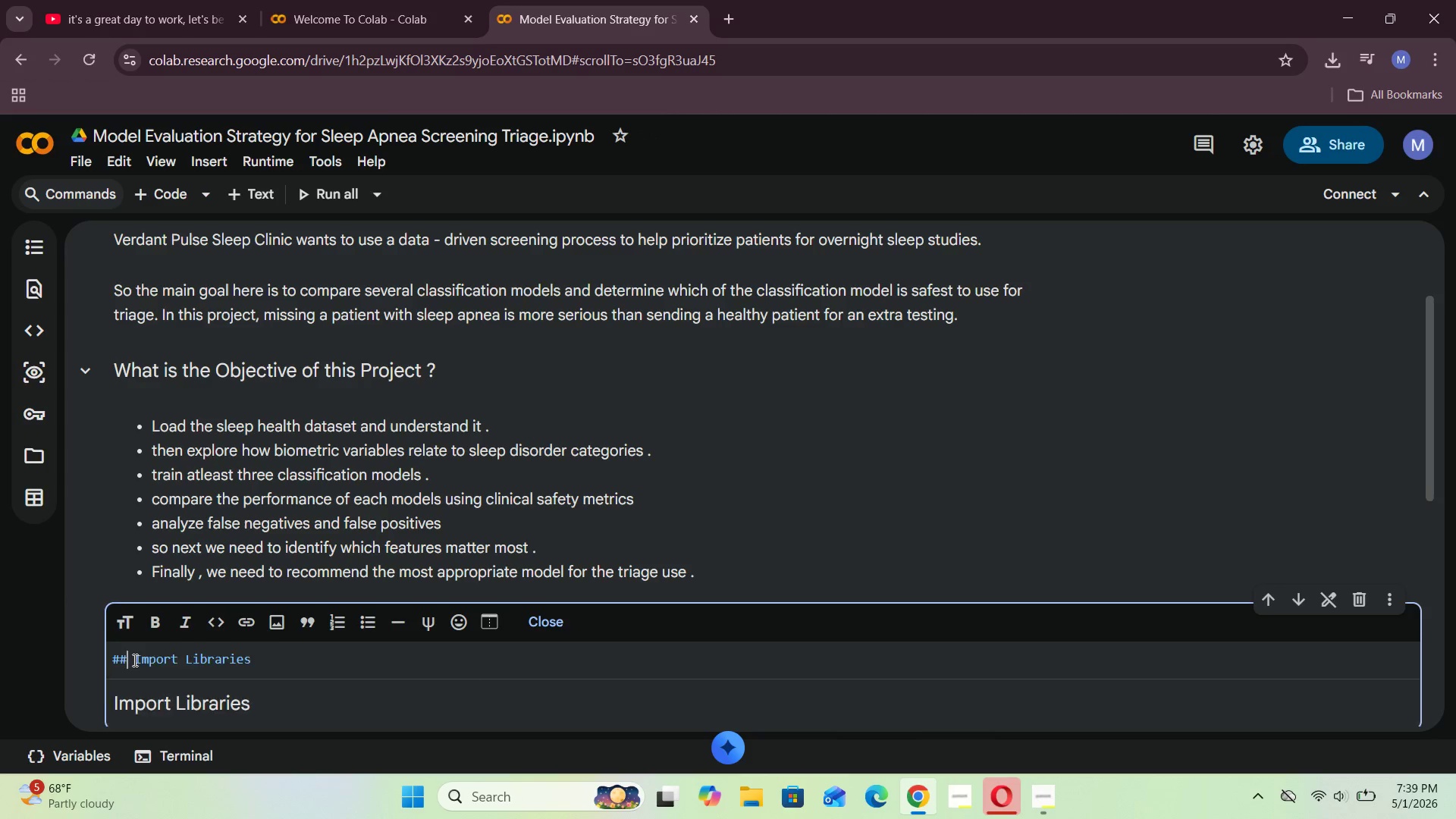 
key(Enter)
 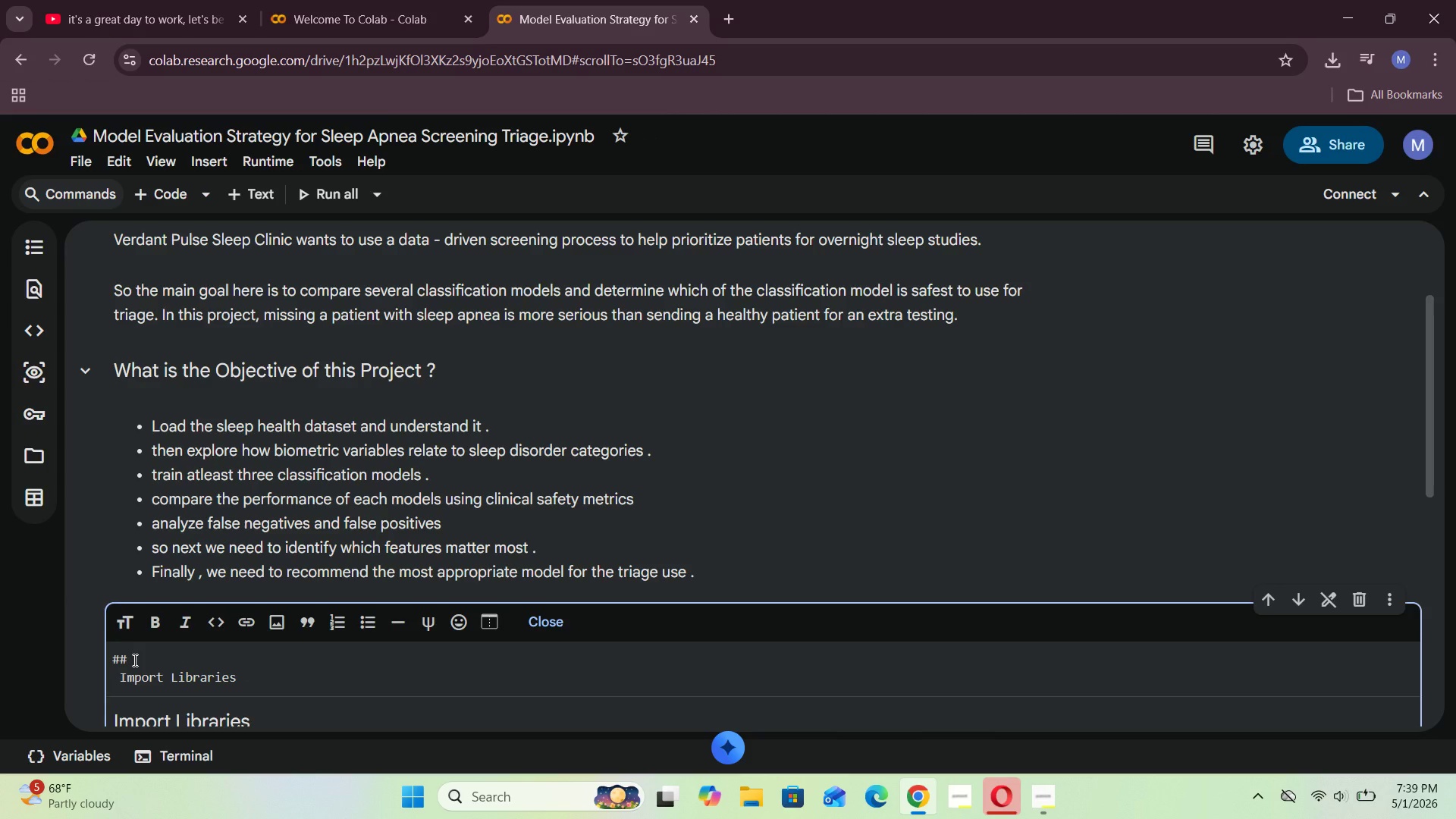 
key(Backspace)
 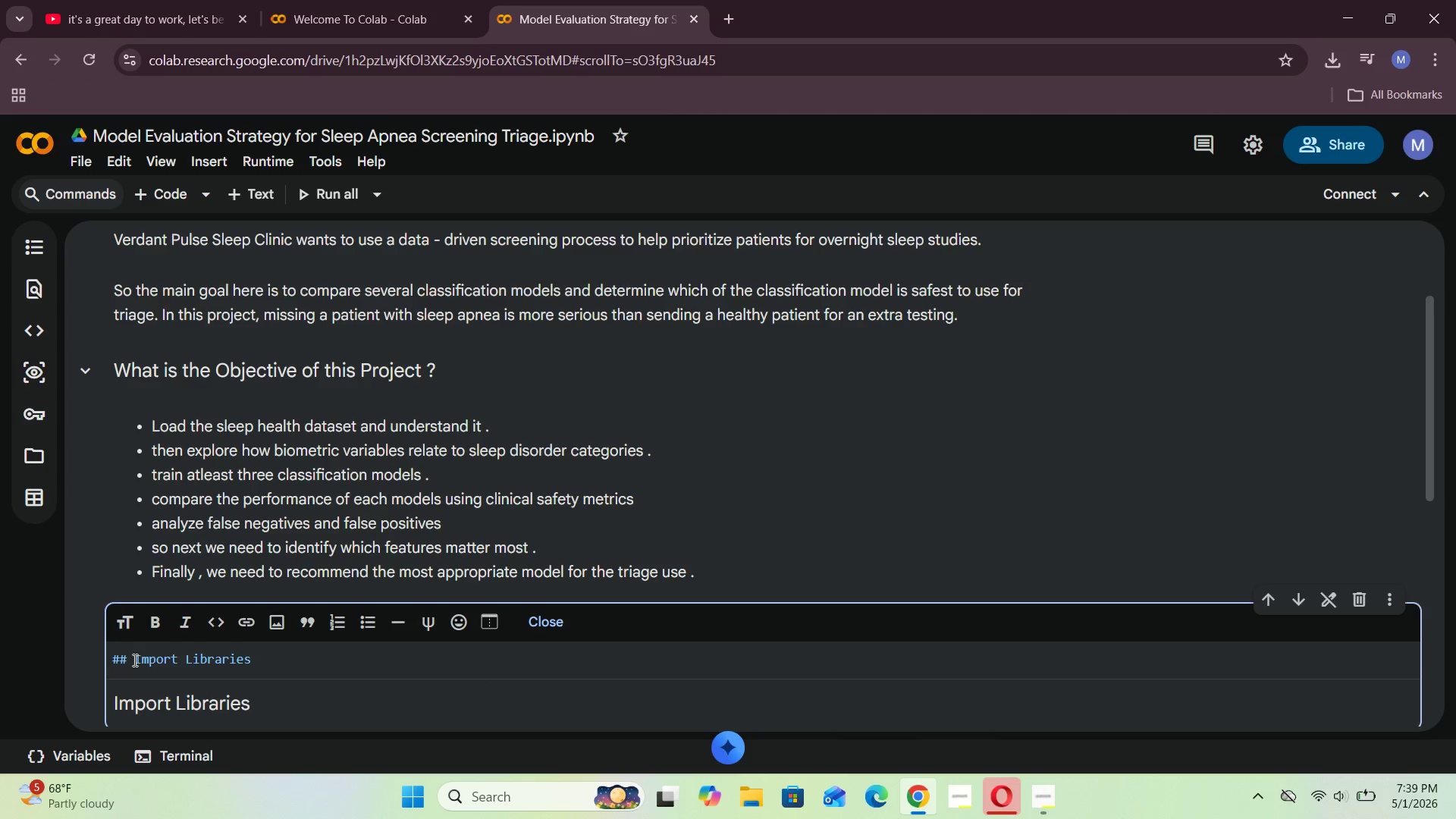 
key(Shift+ShiftRight)
 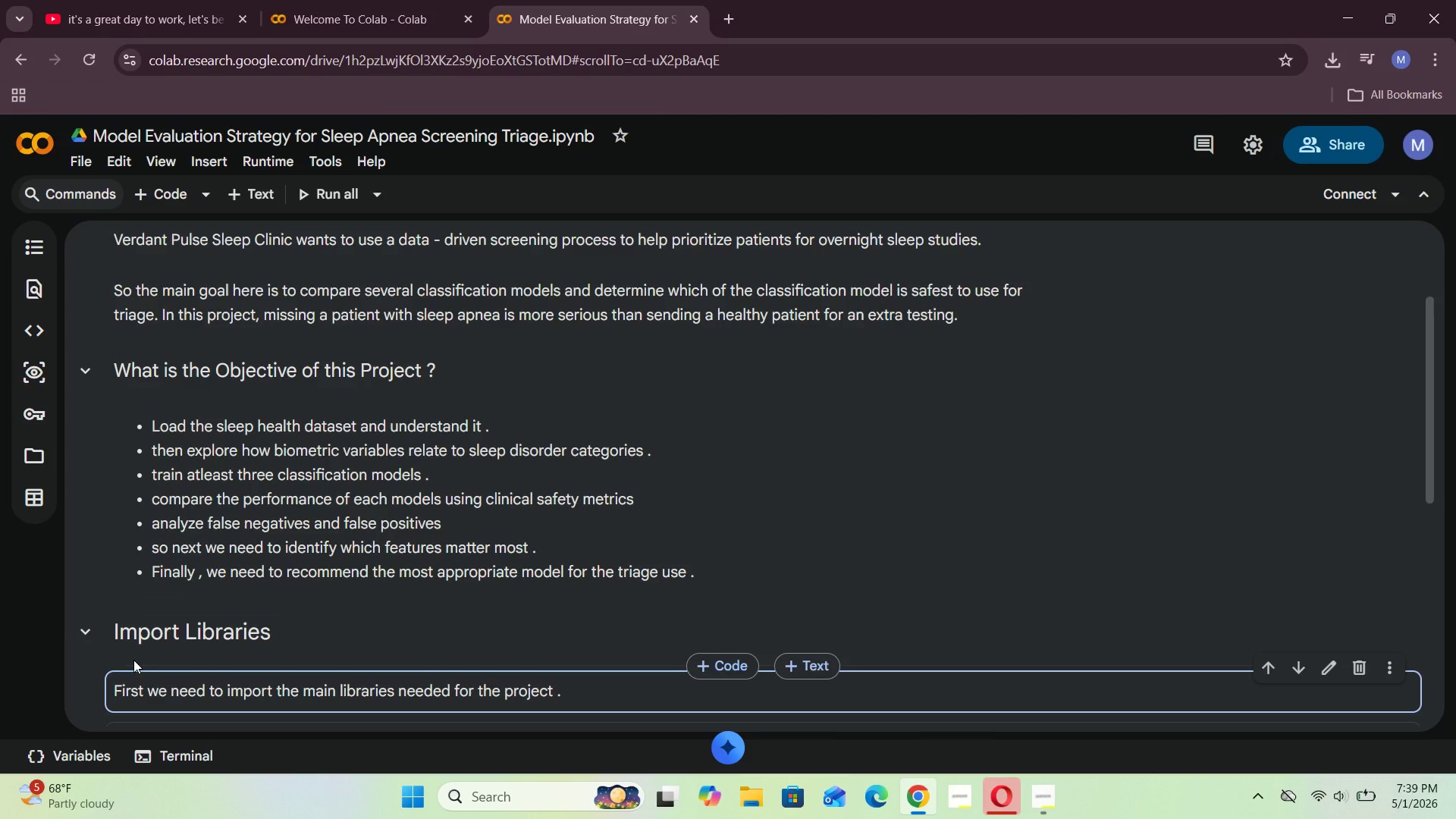 
key(Shift+Enter)
 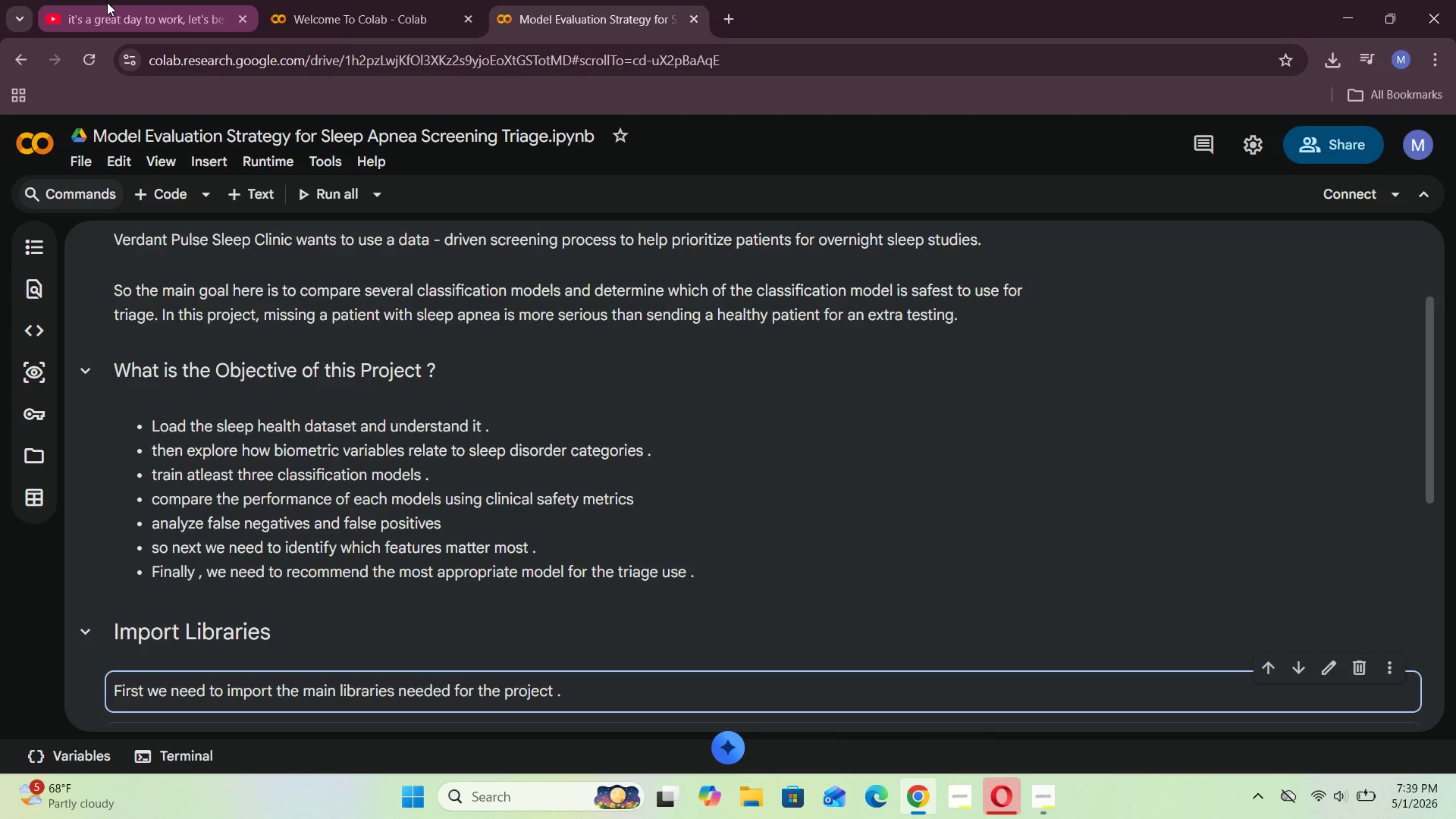 
scroll: coordinate [293, 457], scroll_direction: down, amount: 3.0
 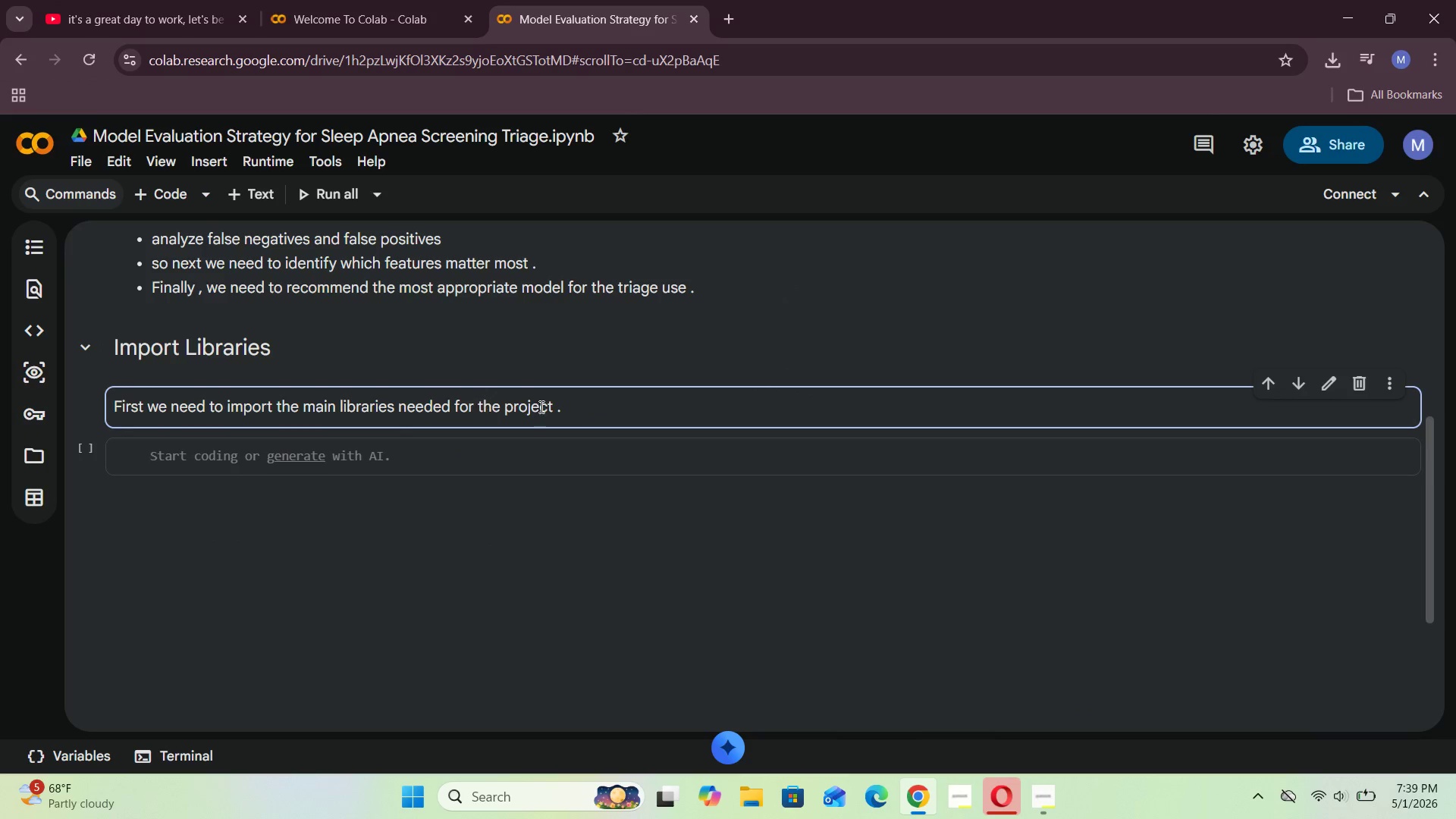 
double_click([572, 408])
 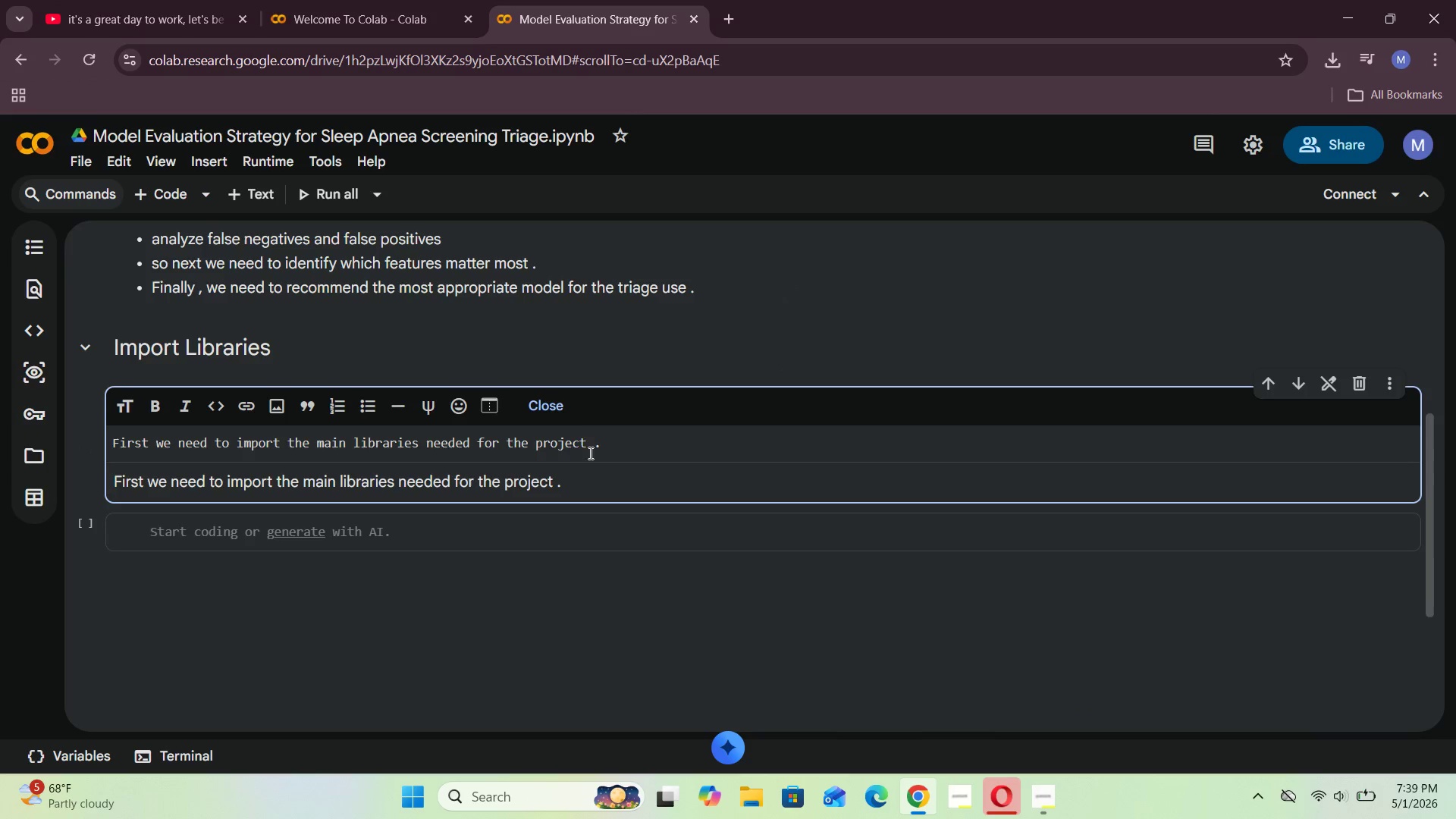 
left_click_drag(start_coordinate=[613, 446], to_coordinate=[115, 435])
 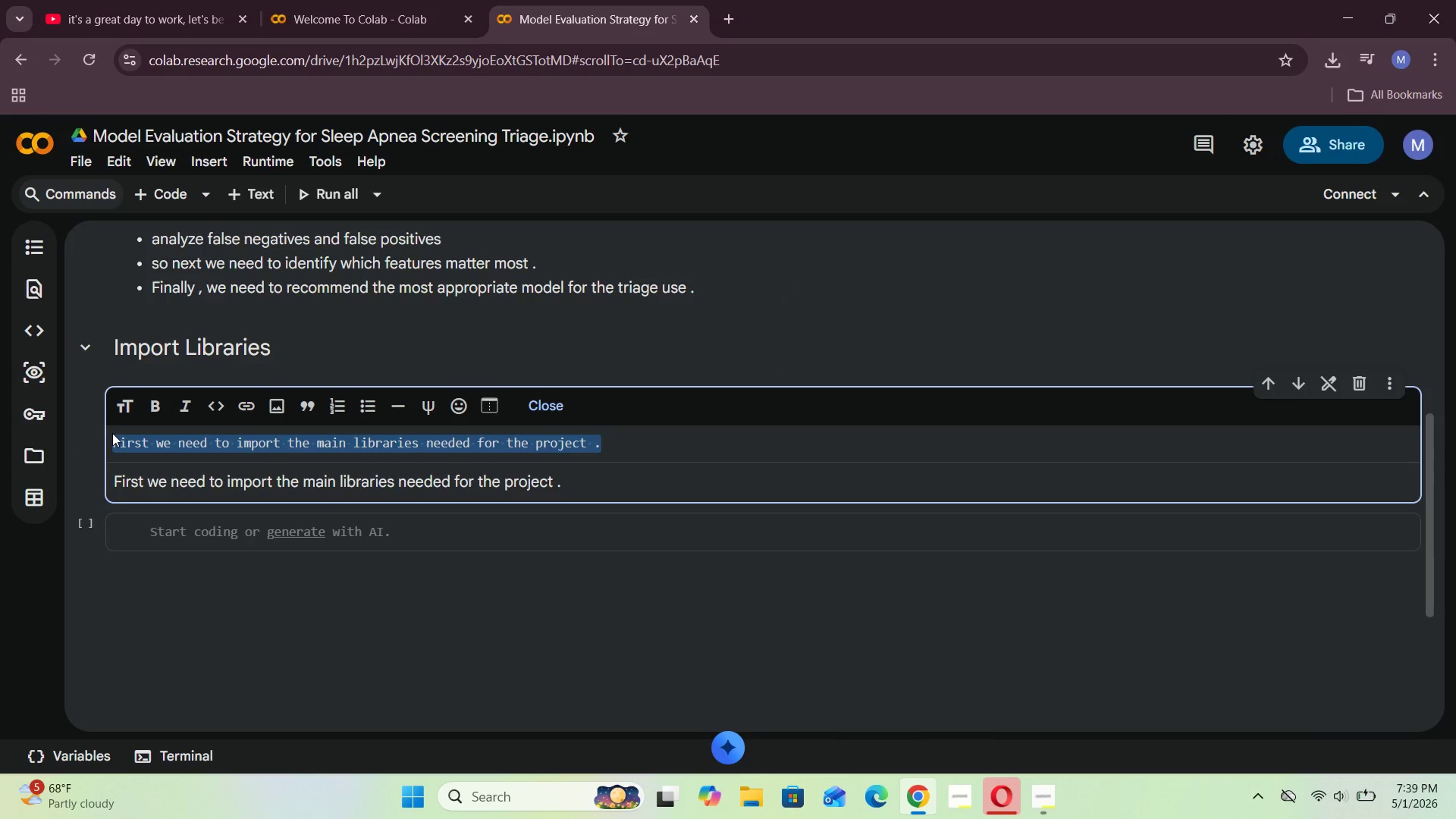 
key(Control+X)
 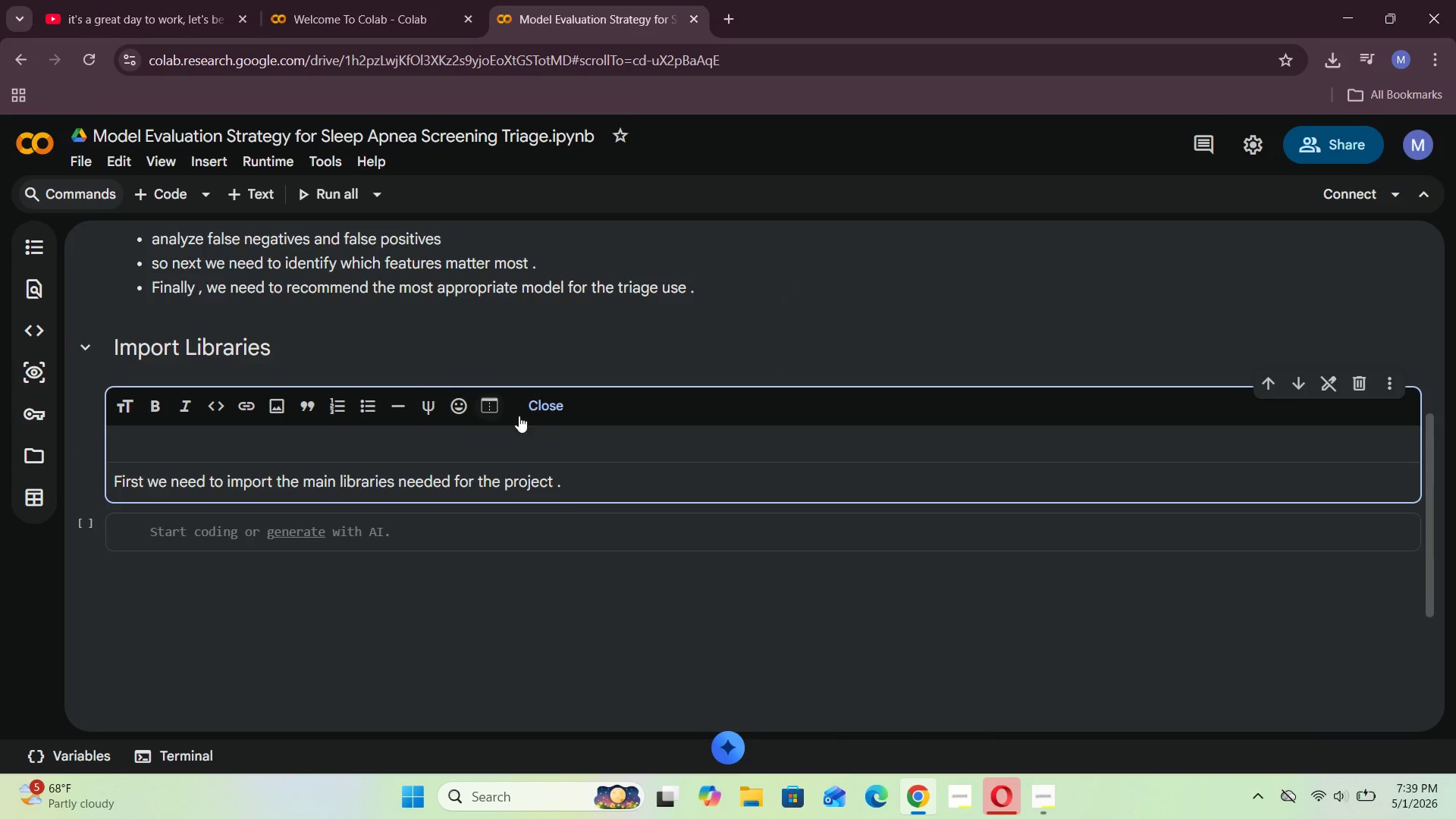 
left_click([537, 408])
 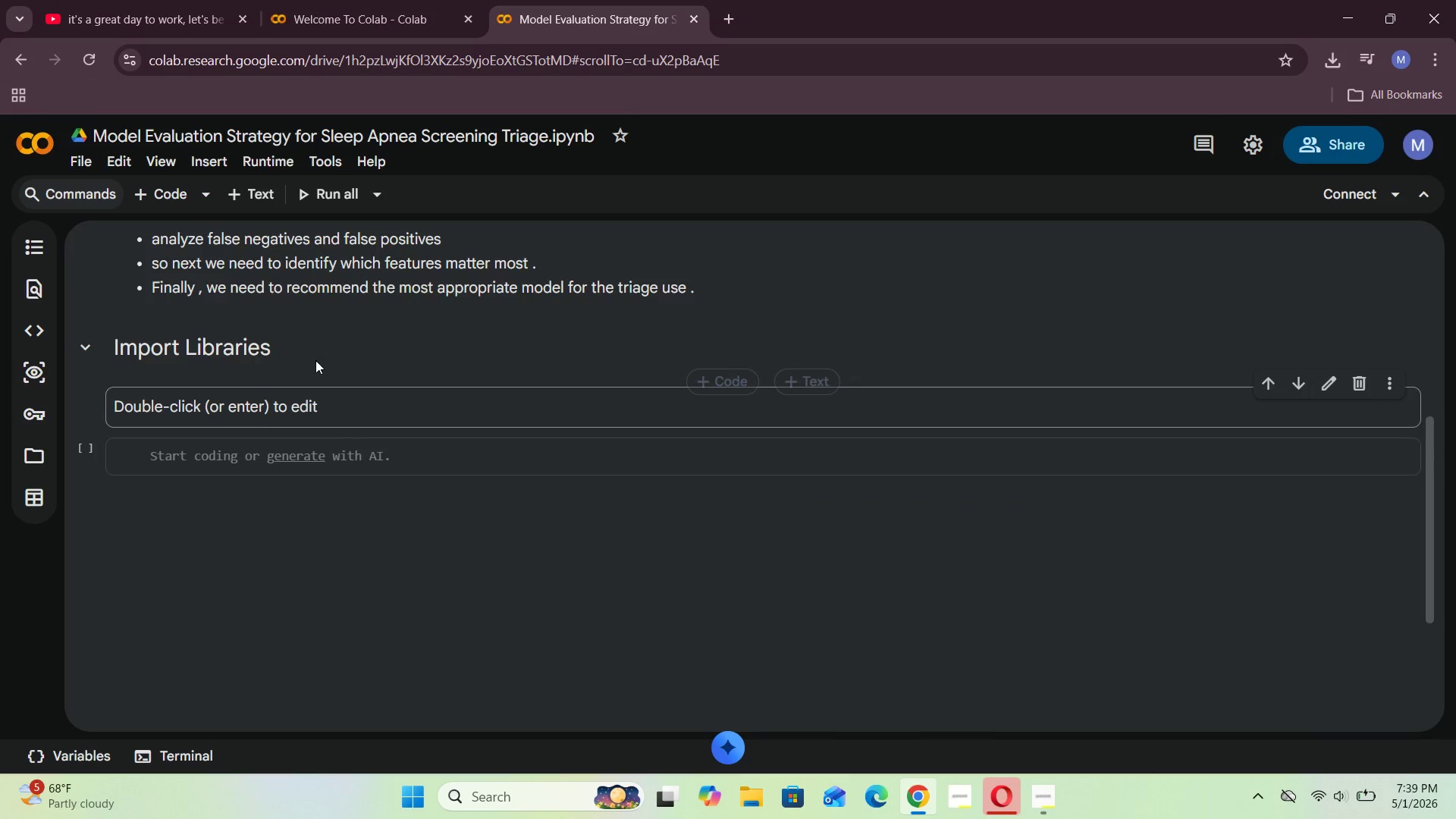 
double_click([315, 360])
 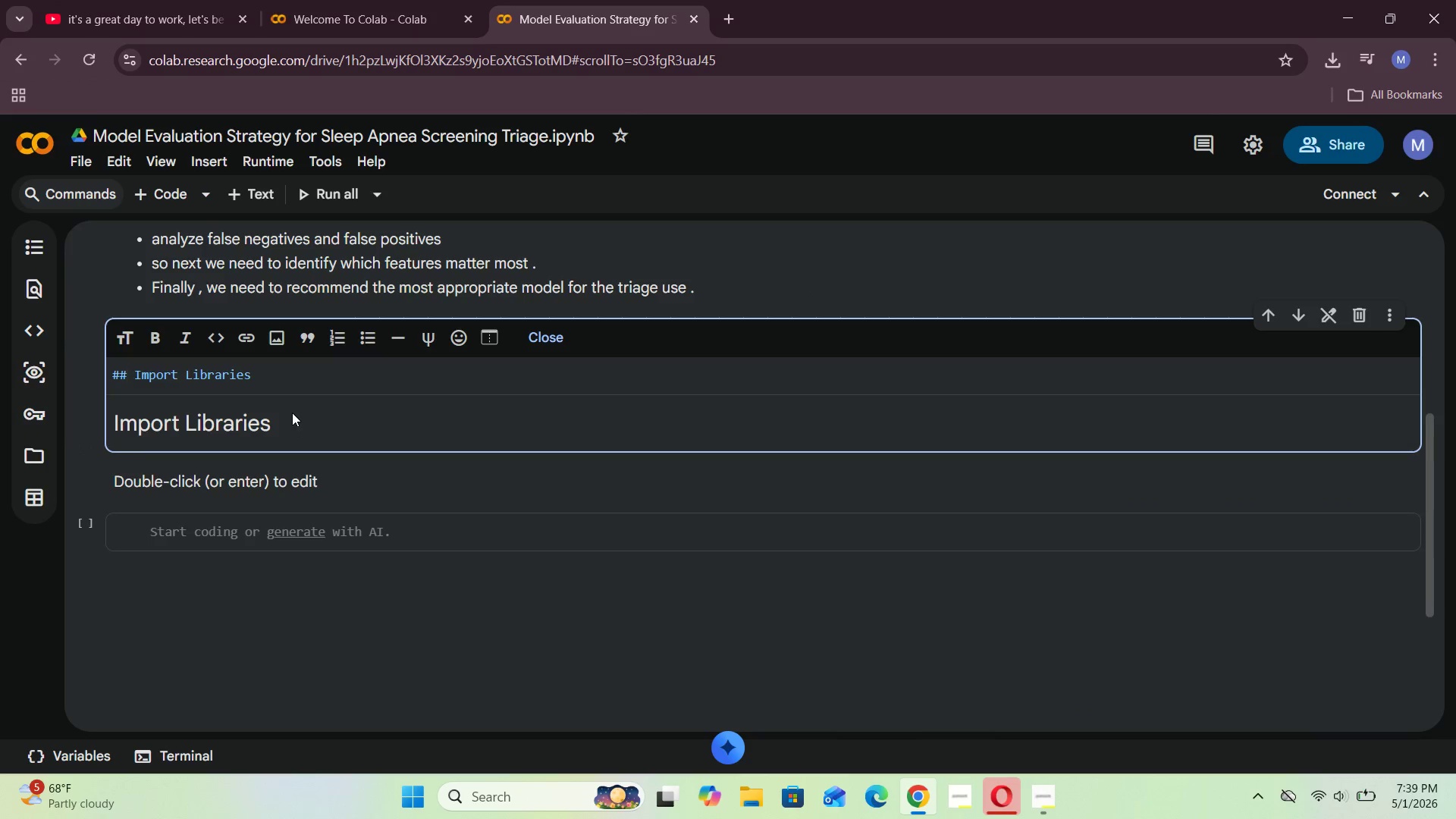 
left_click([293, 385])
 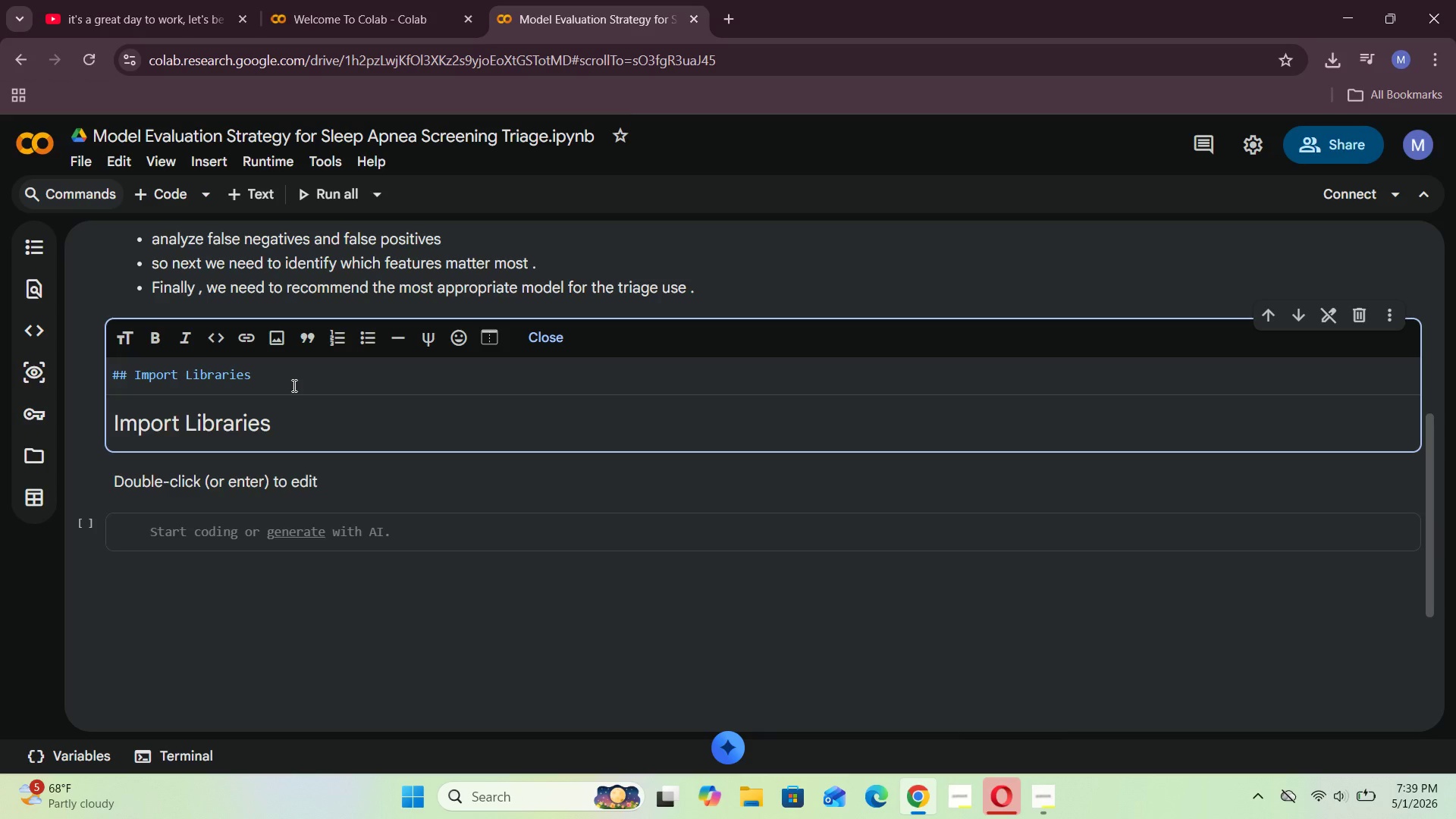 
key(Enter)
 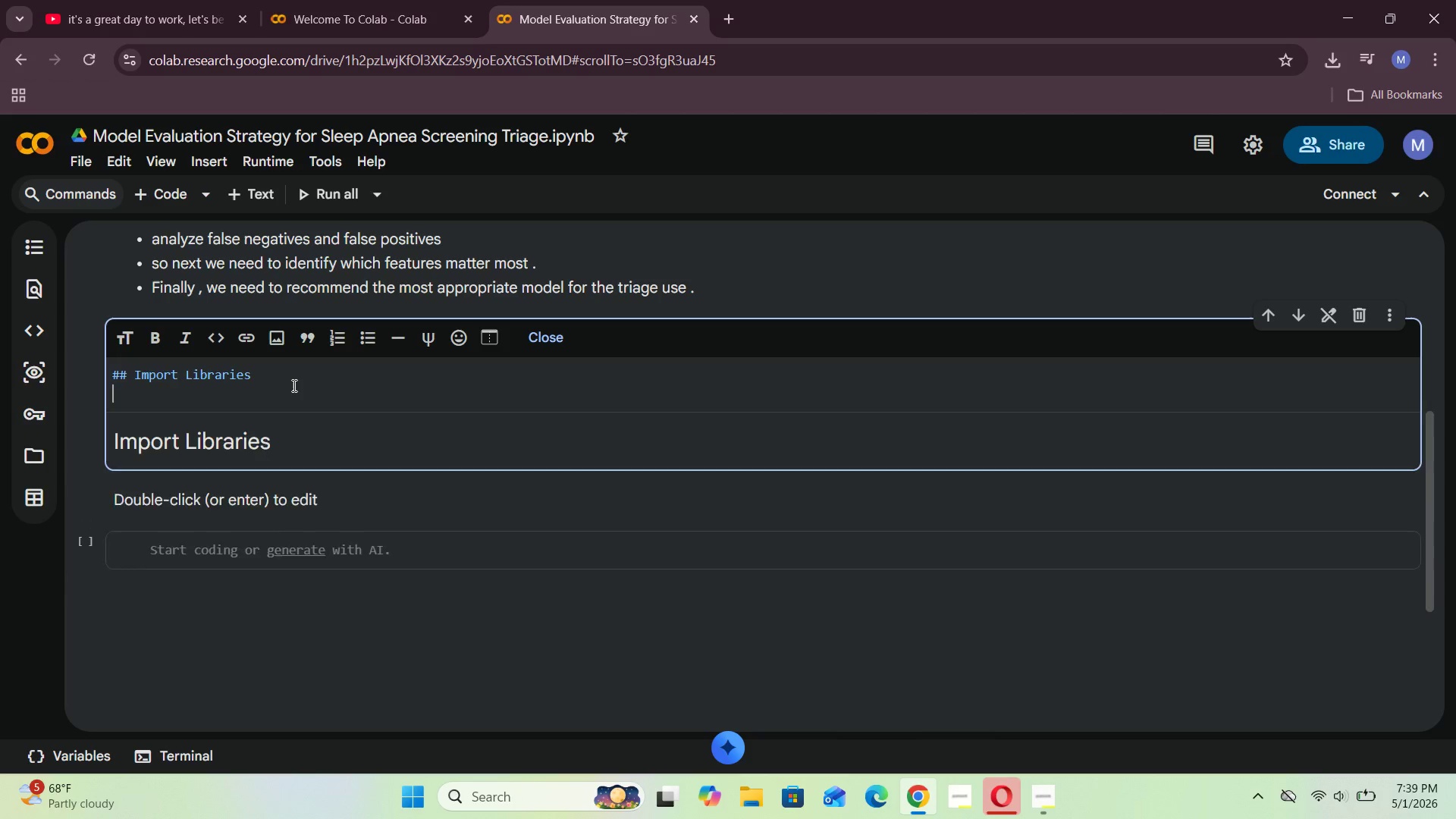 
key(Enter)
 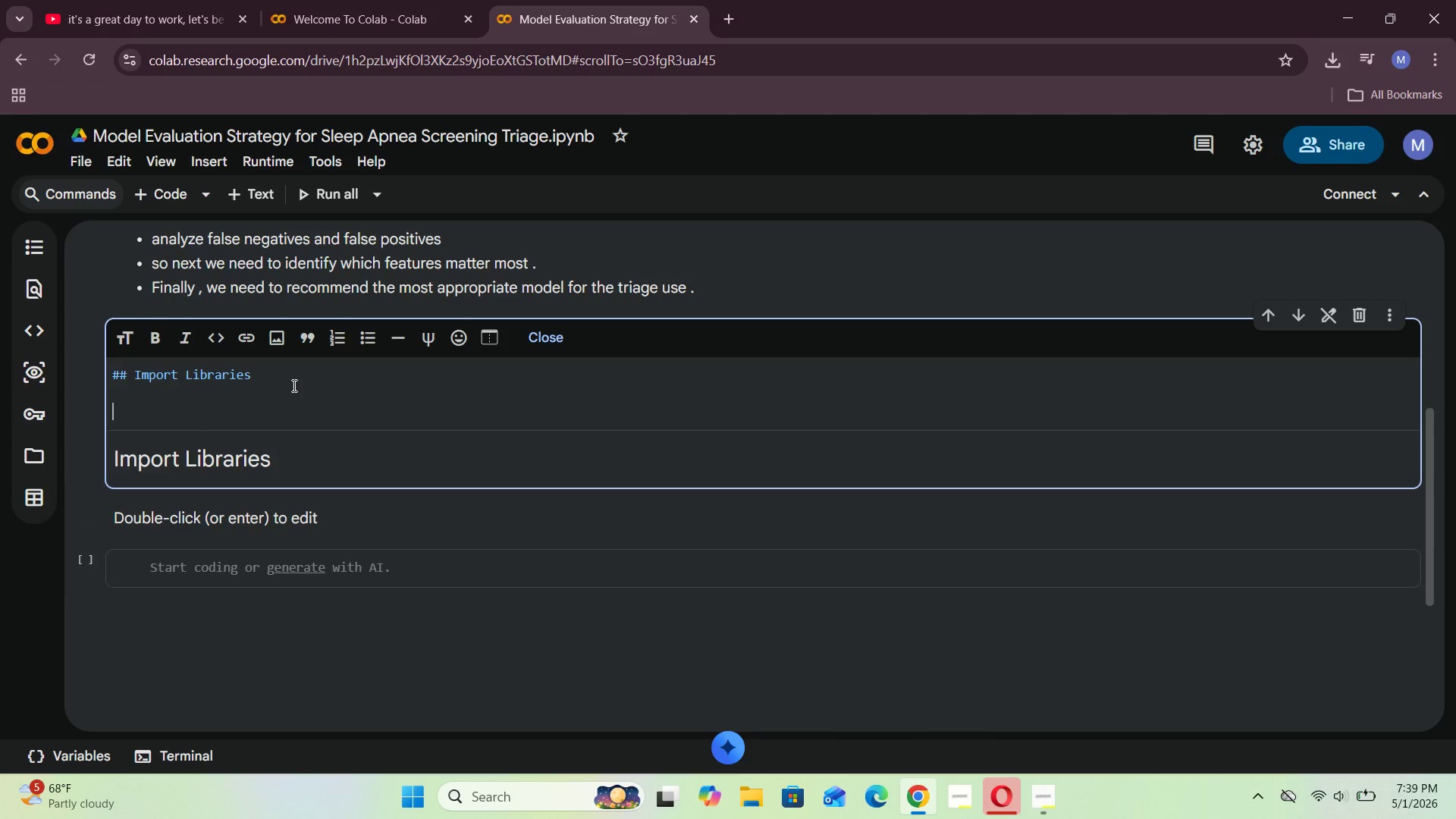 
key(Control+V)
 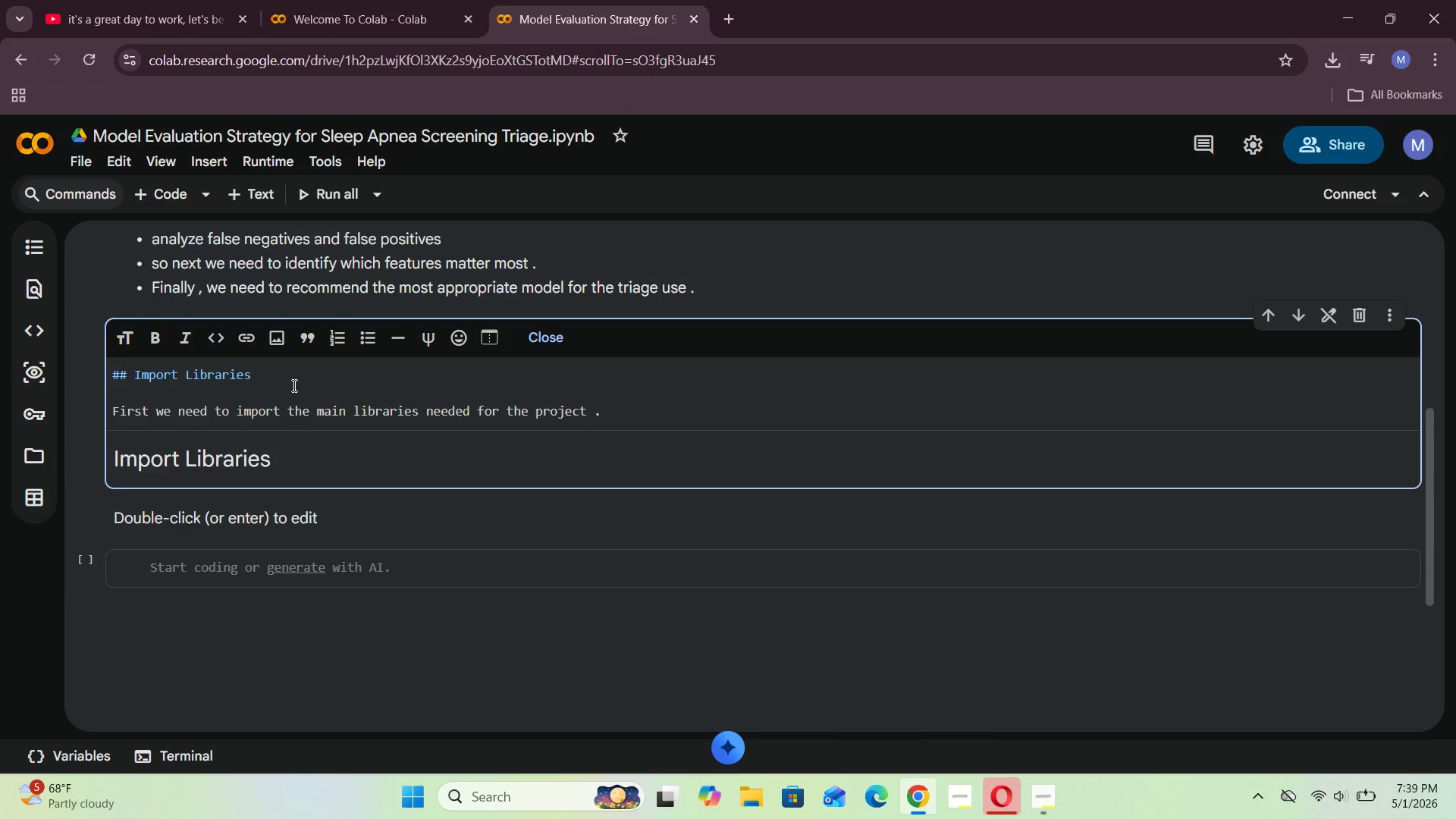 
key(Shift+Enter)
 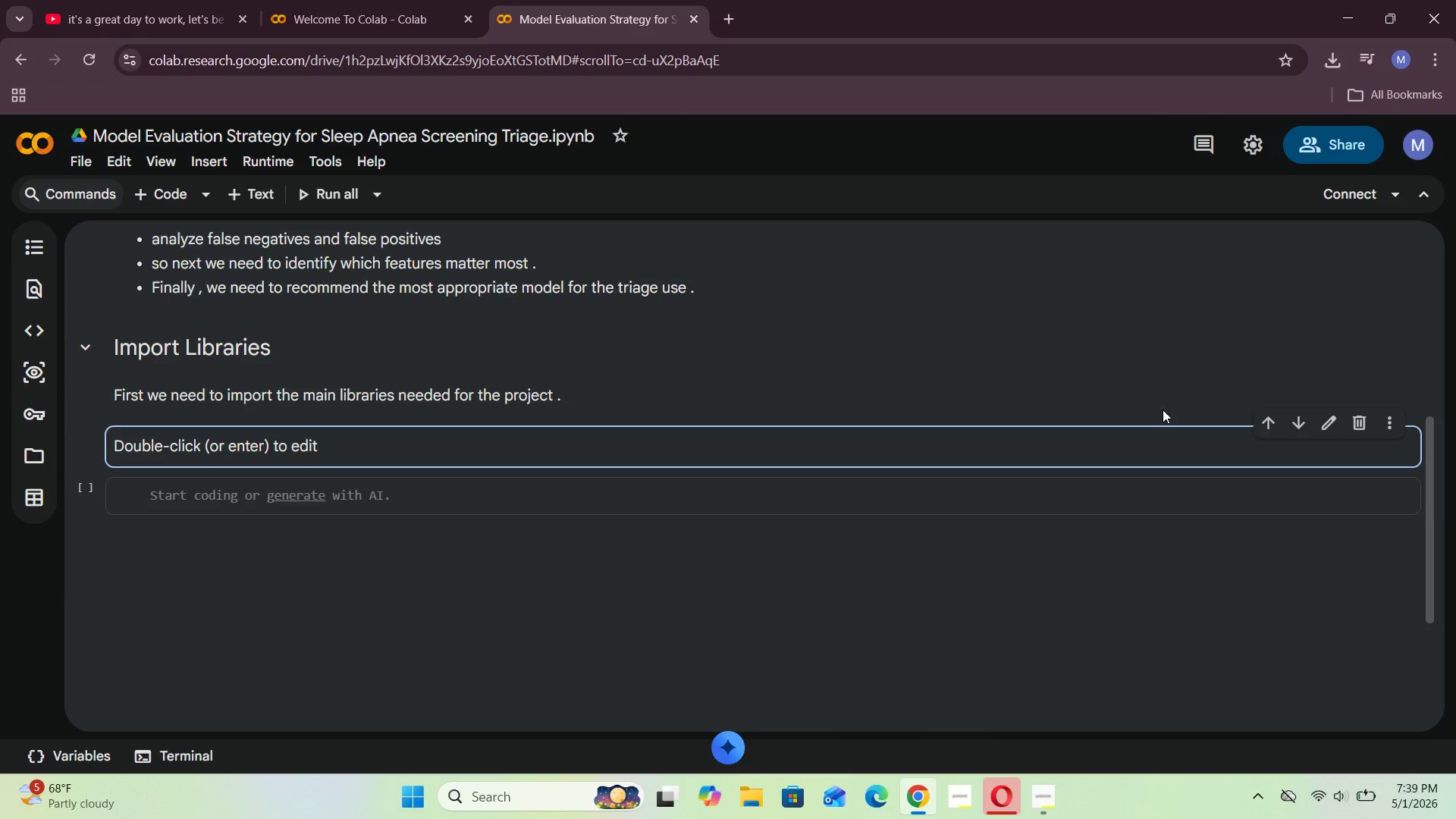 
left_click([1358, 424])
 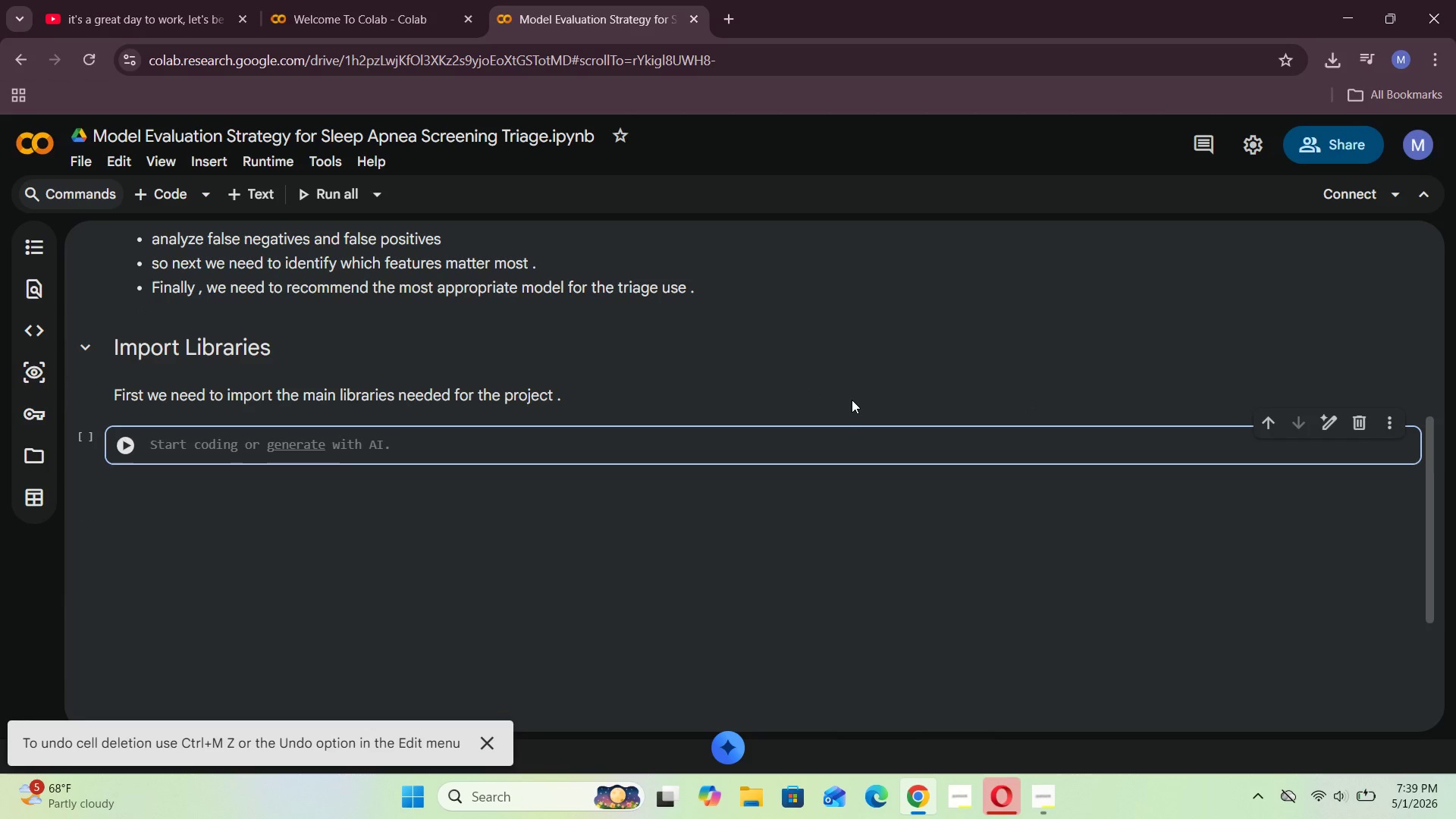 
type(import pandas sa )
key(Backspace)
key(Backspace)
key(Backspace)
type(as pd)
 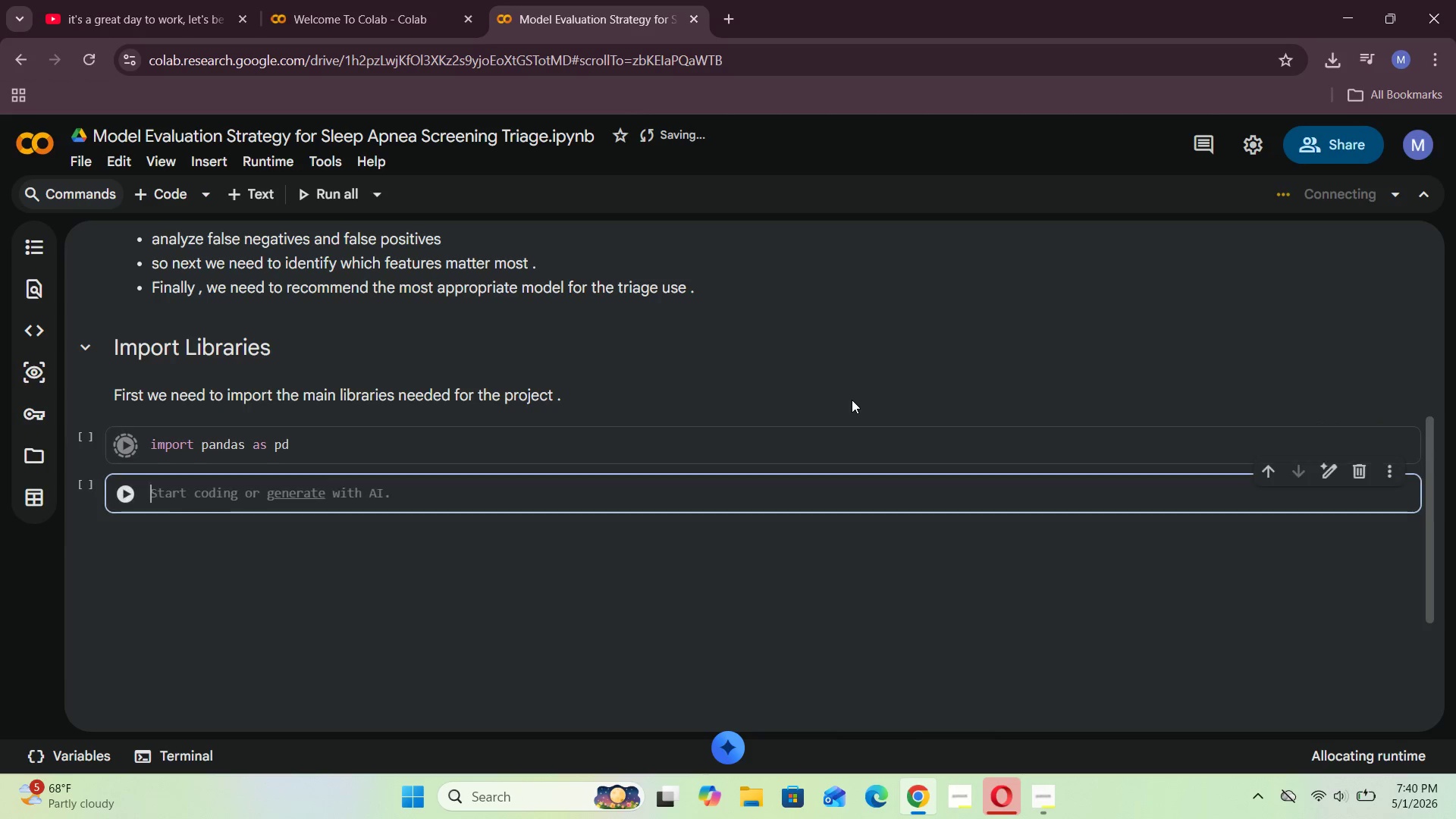 
key(Shift+Enter)
 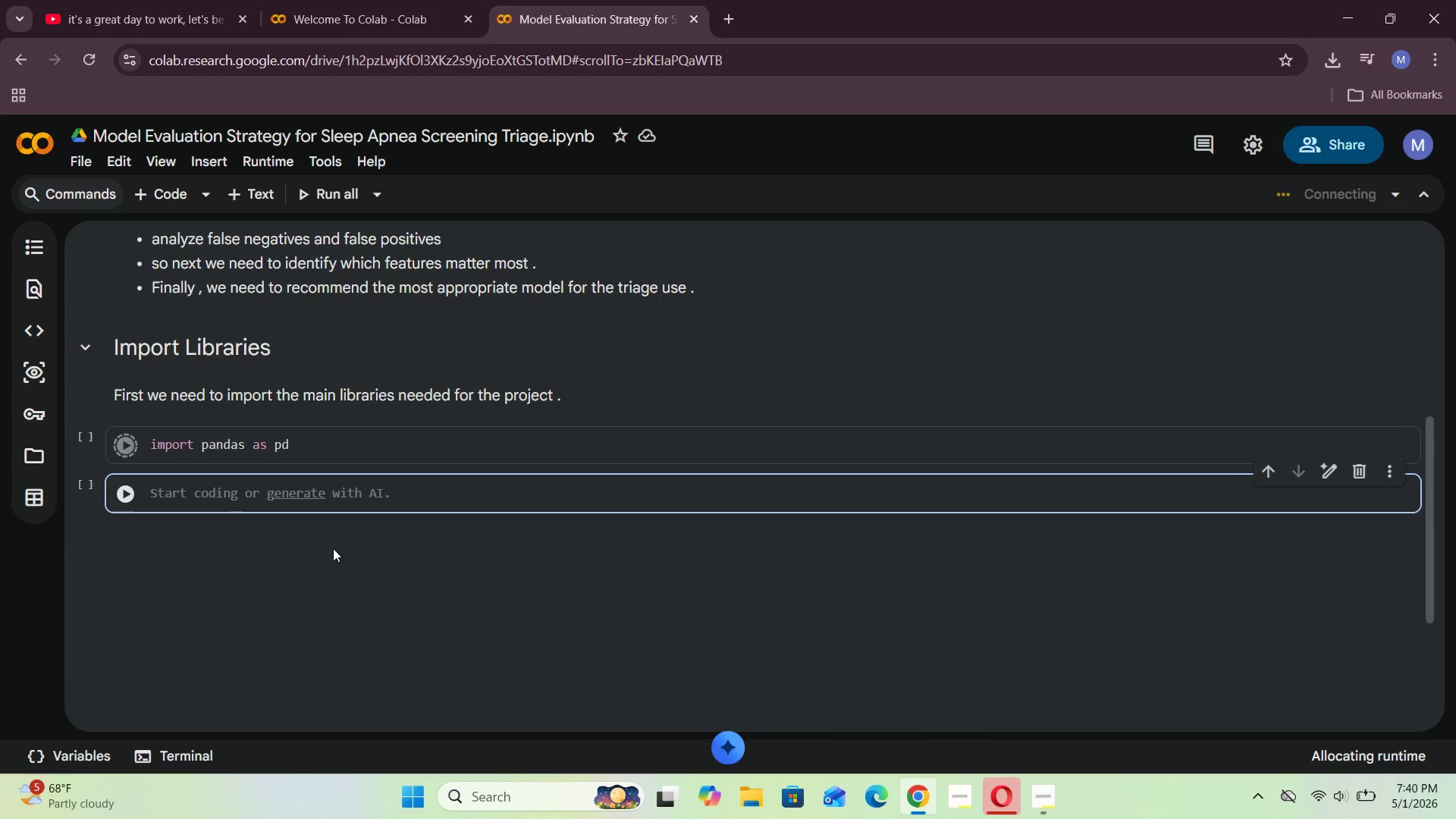 
left_click([208, 502])
 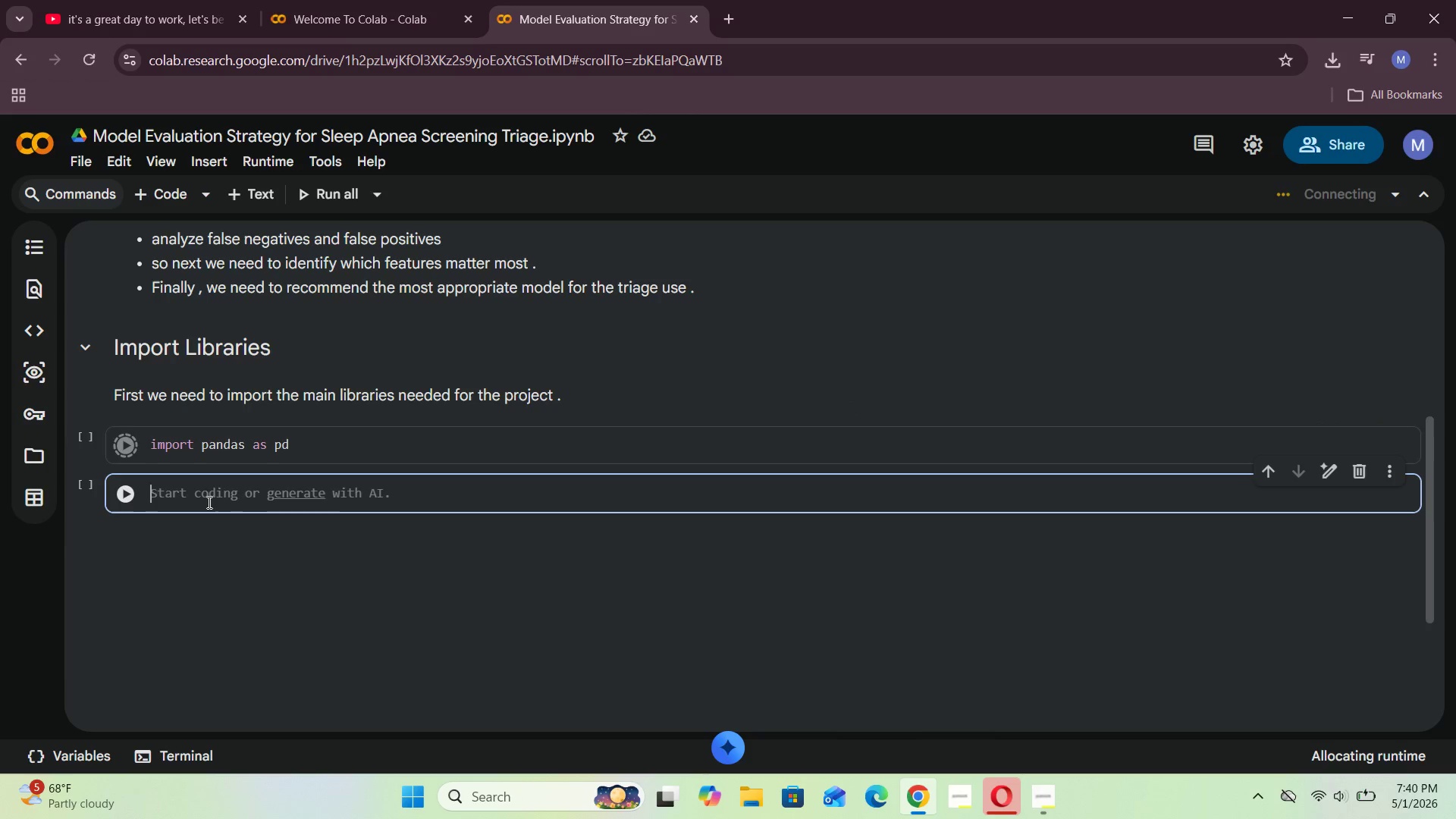 
type(import numpy as np)
 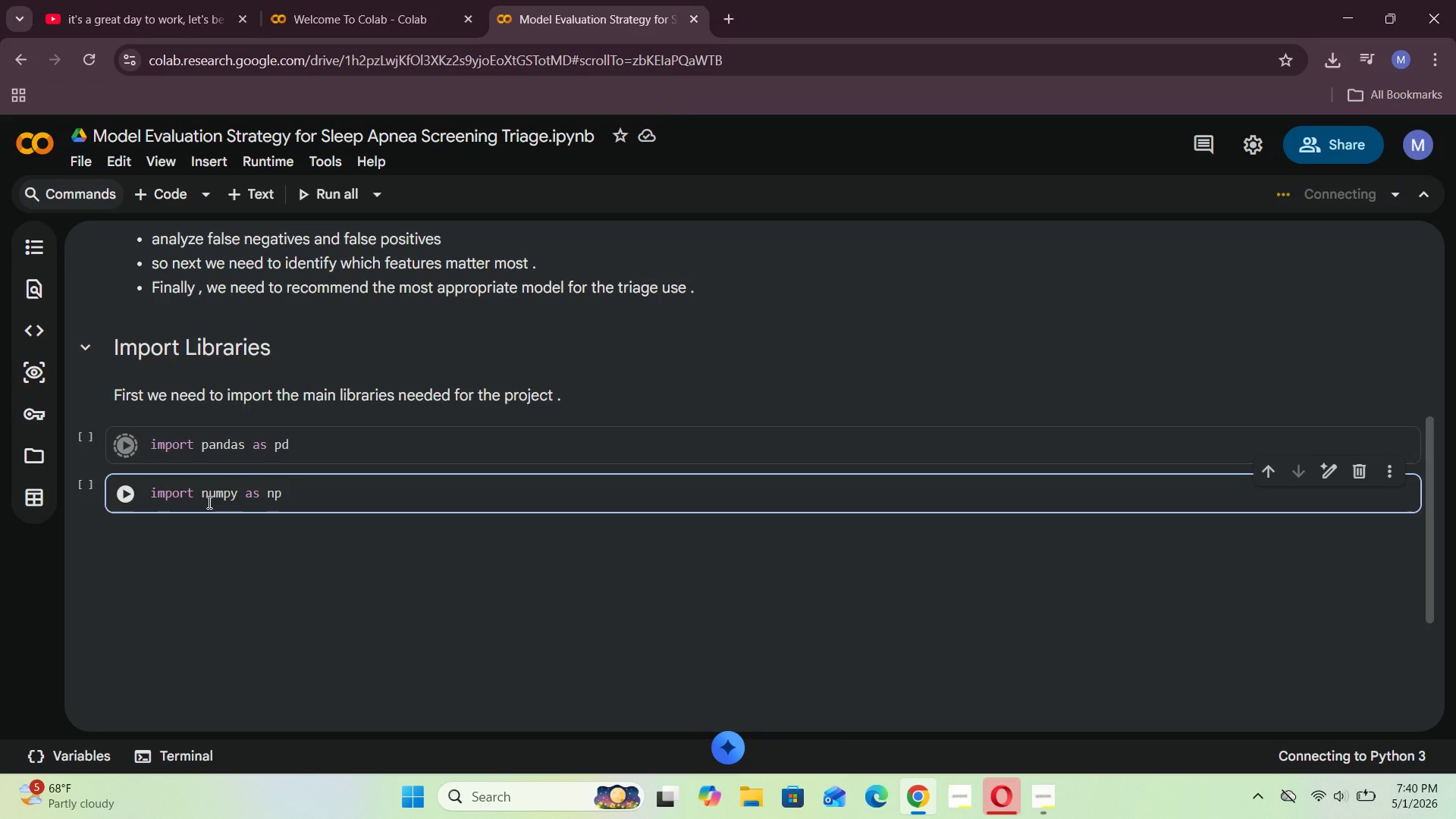 
wait(18.98)
 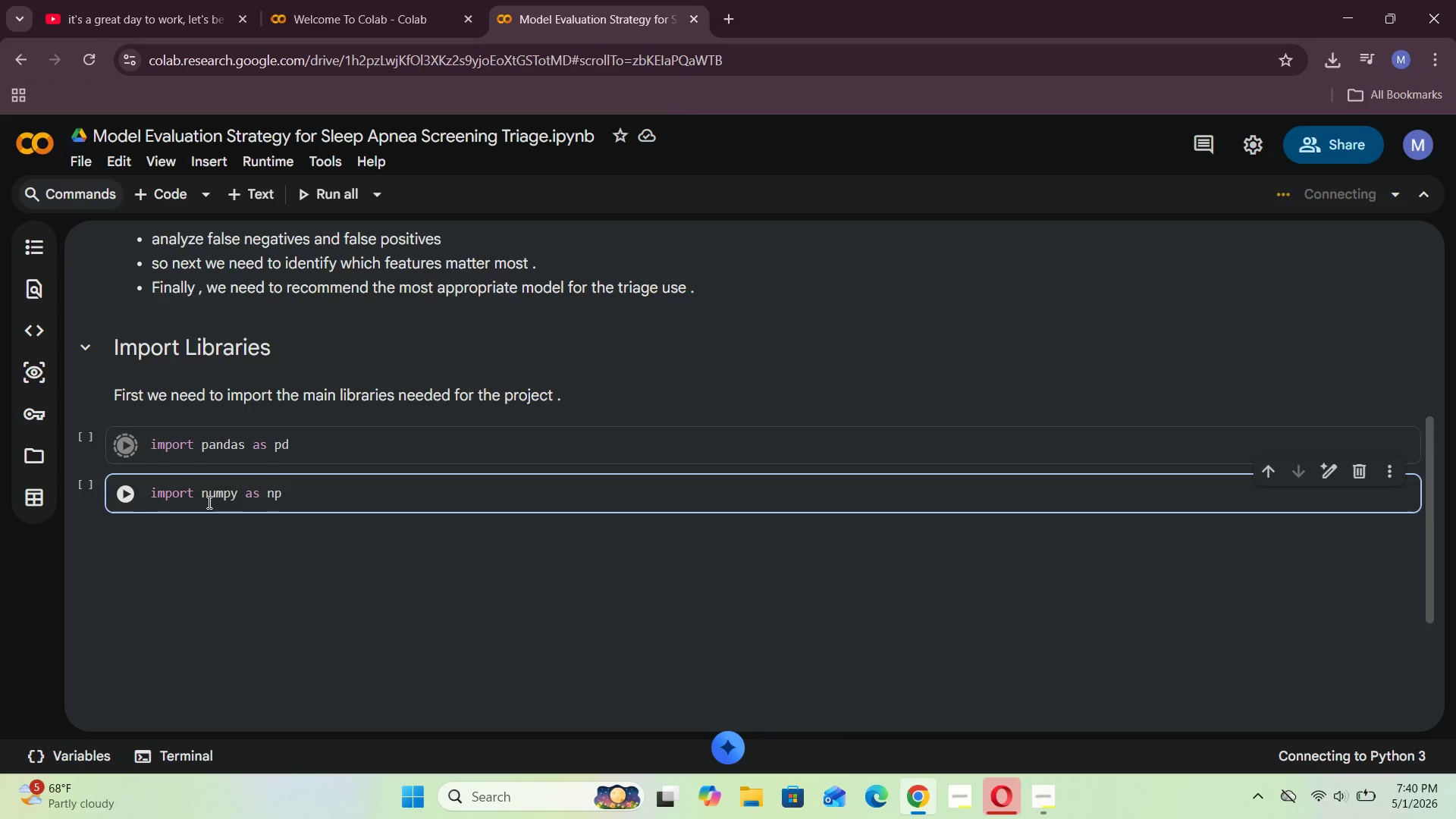 
left_click([1056, 796])